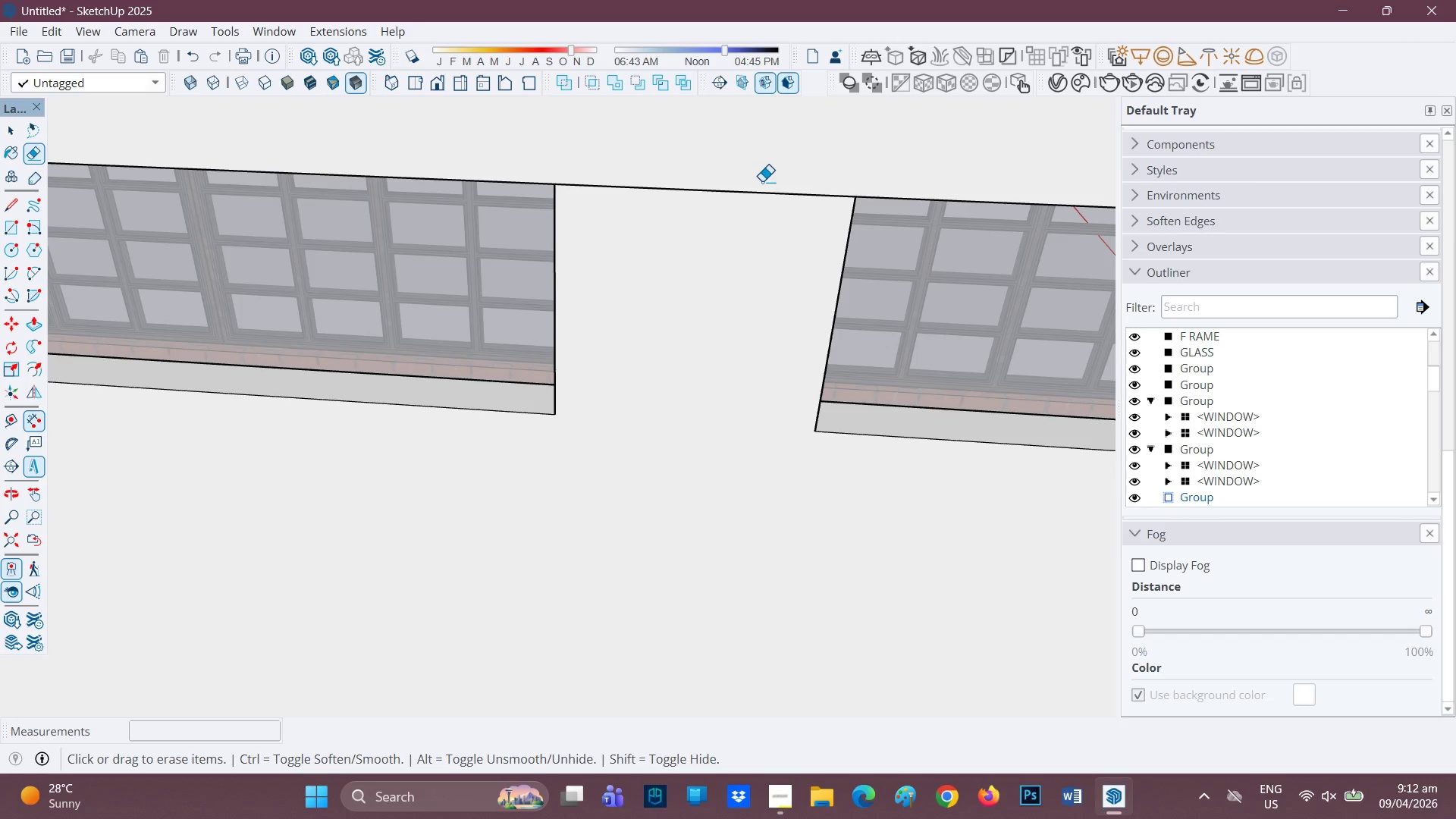 
left_click_drag(start_coordinate=[769, 172], to_coordinate=[754, 195])
 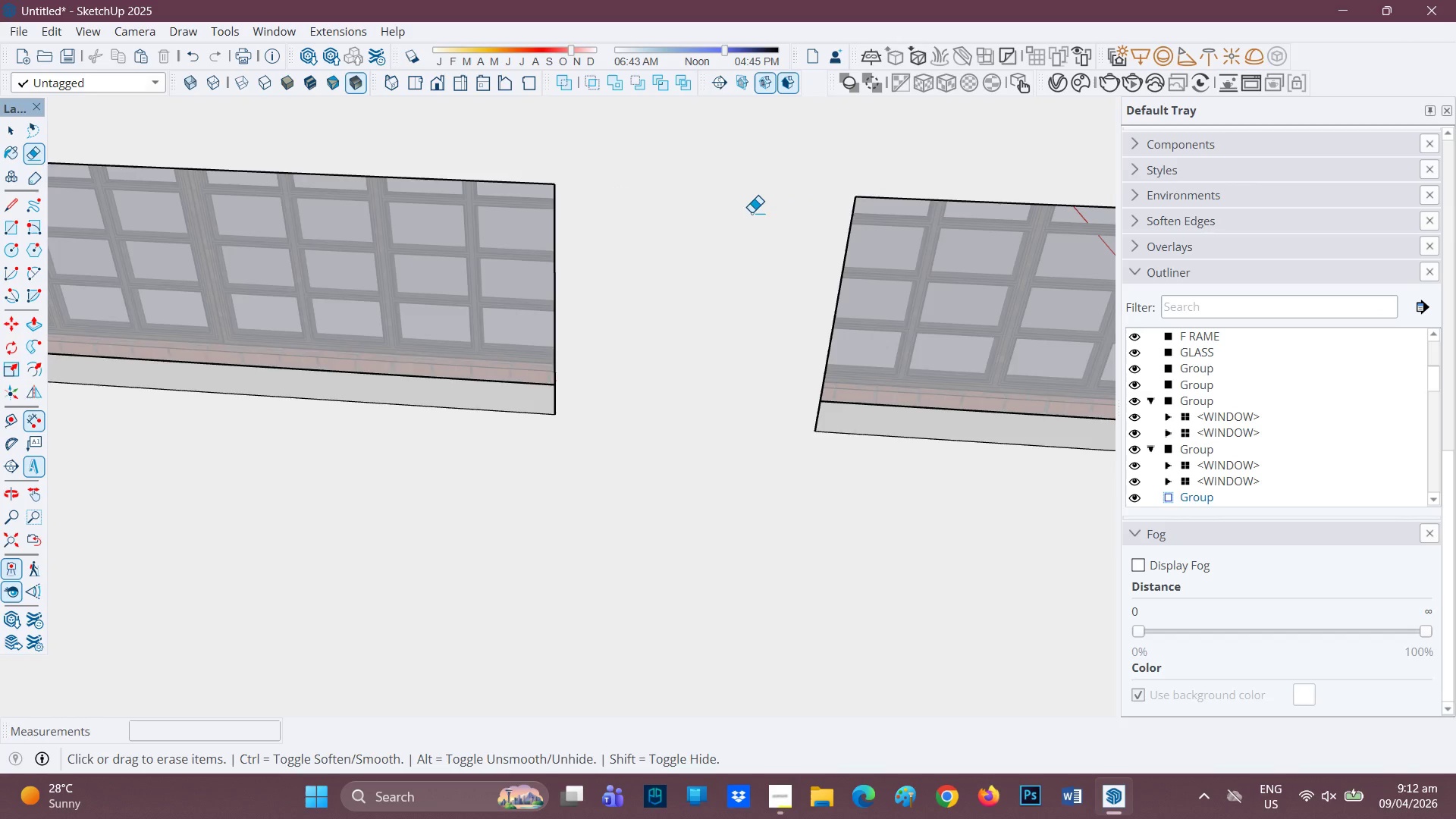 
scroll: coordinate [685, 276], scroll_direction: down, amount: 16.0
 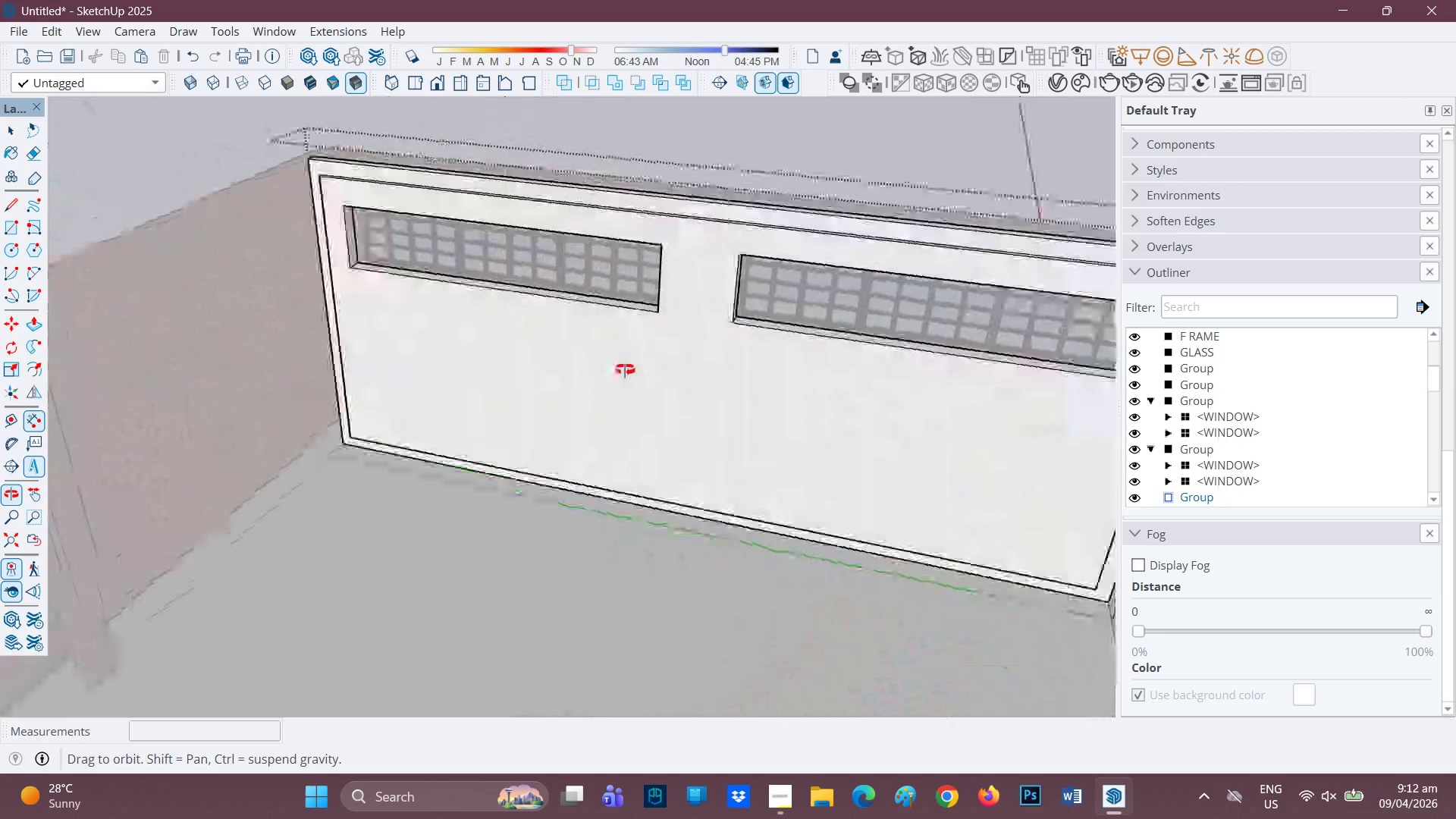 
wait(5.9)
 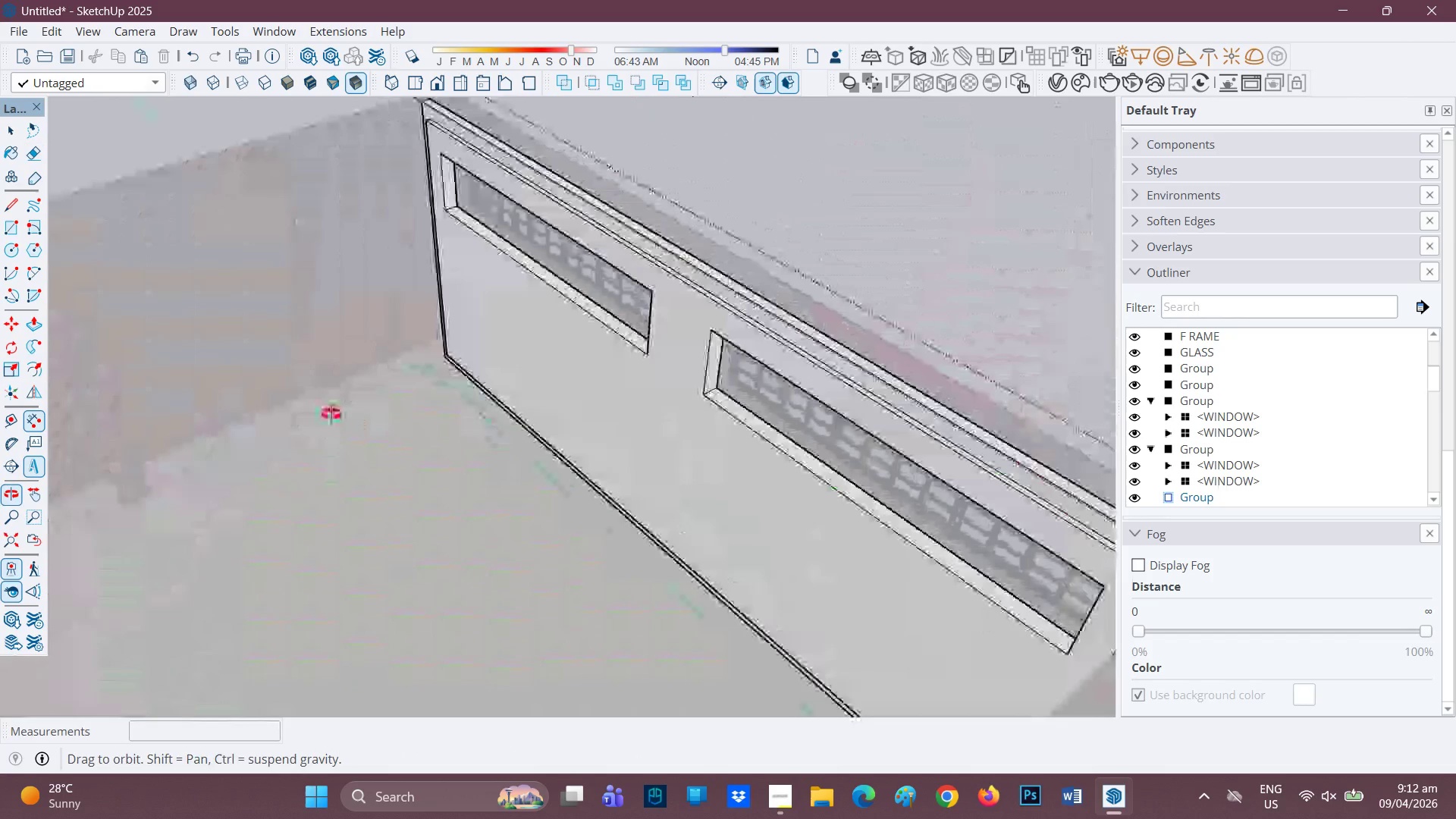 
scroll: coordinate [610, 399], scroll_direction: down, amount: 2.0
 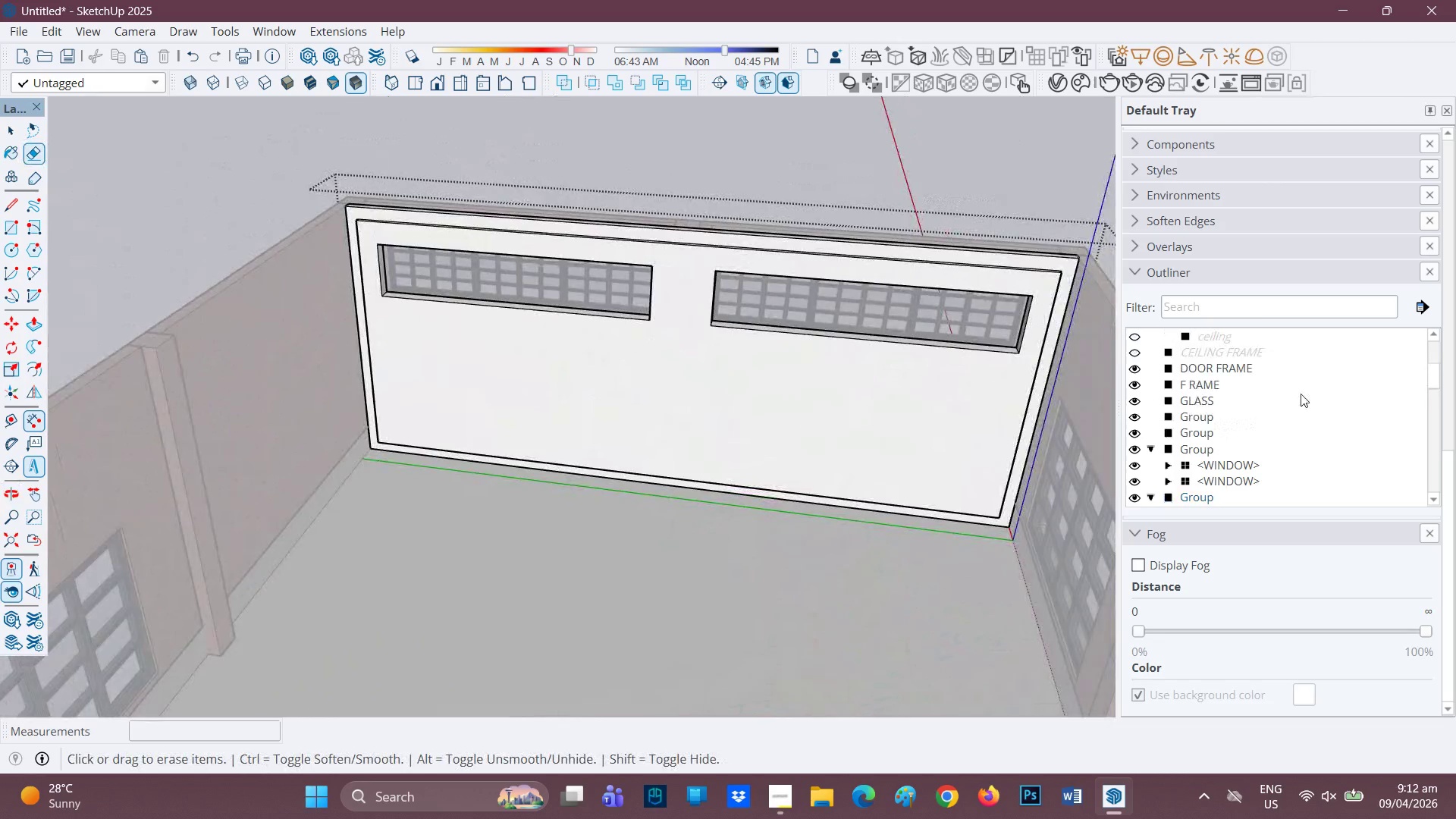 
scroll: coordinate [1335, 157], scroll_direction: up, amount: 17.0
 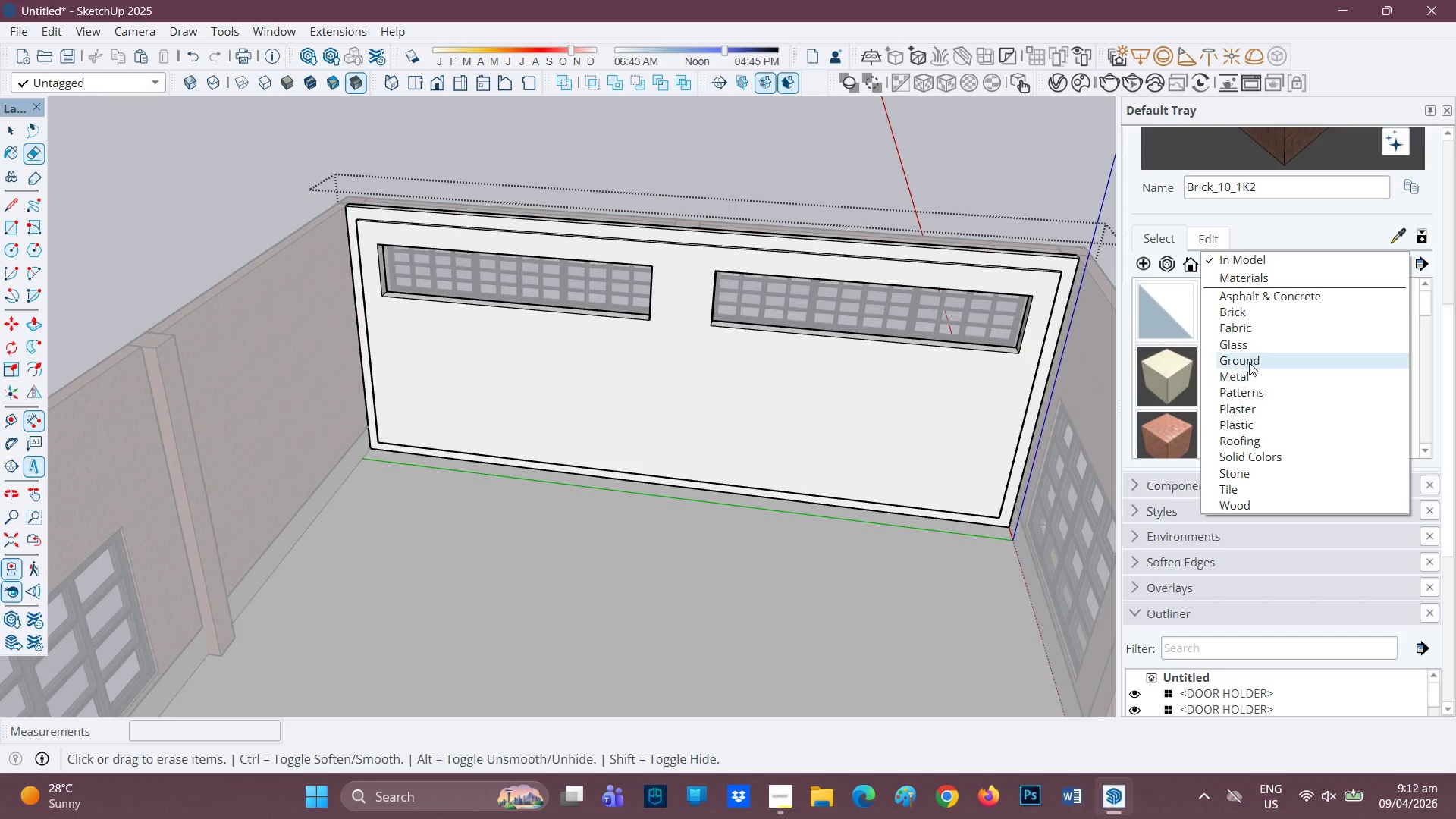 
left_click([1248, 360])
 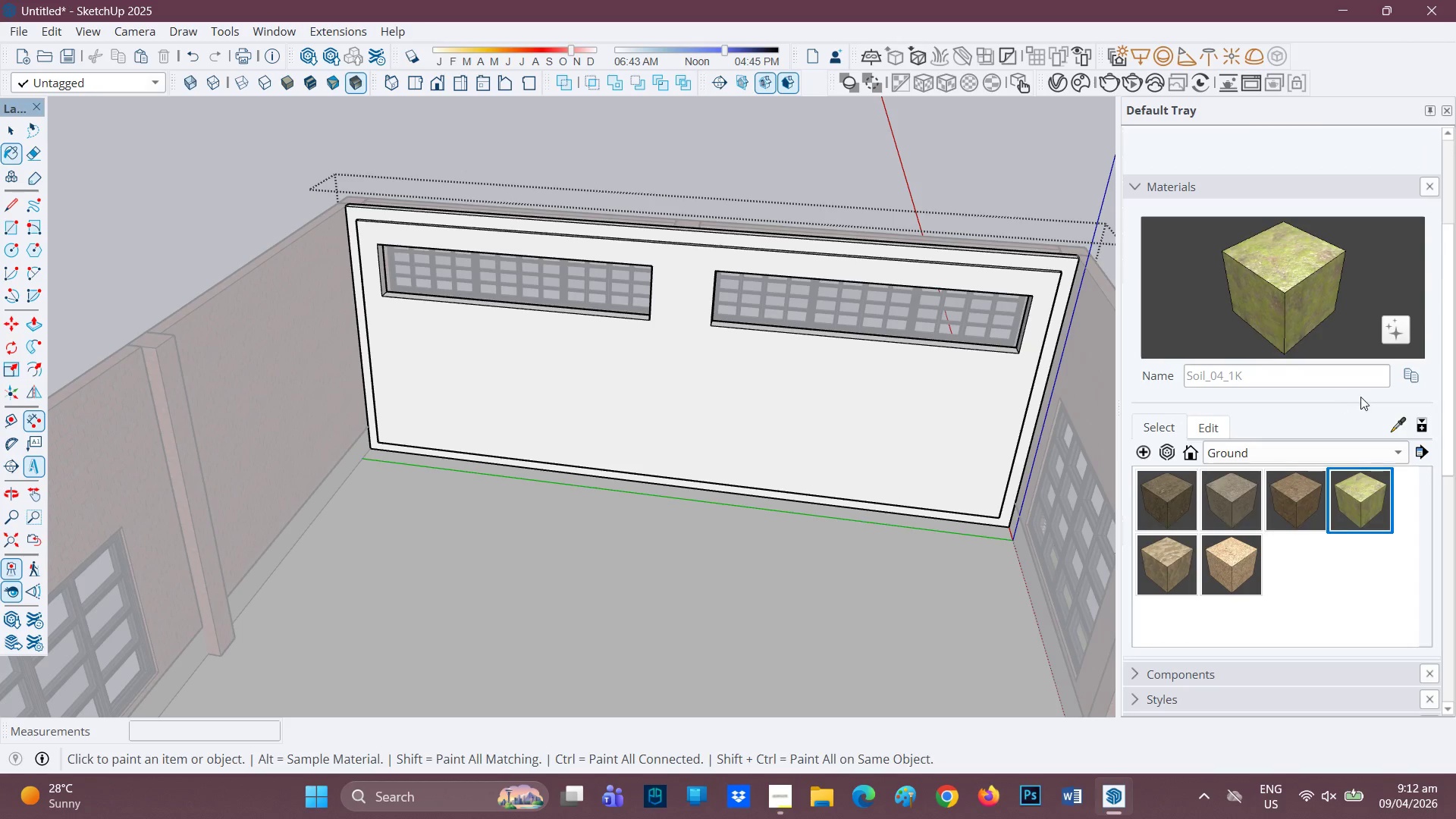 
left_click([1418, 372])
 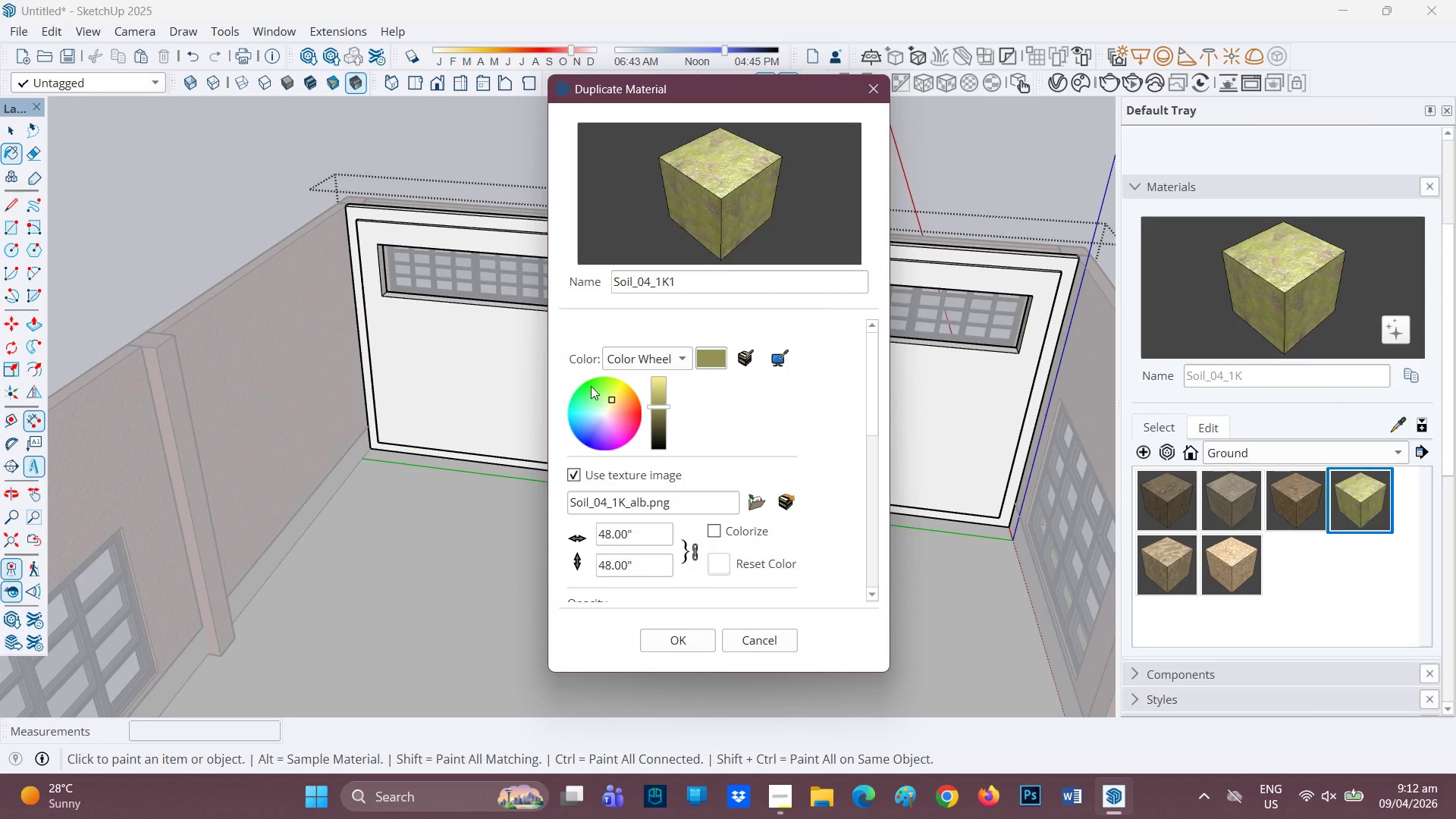 
left_click([607, 382])
 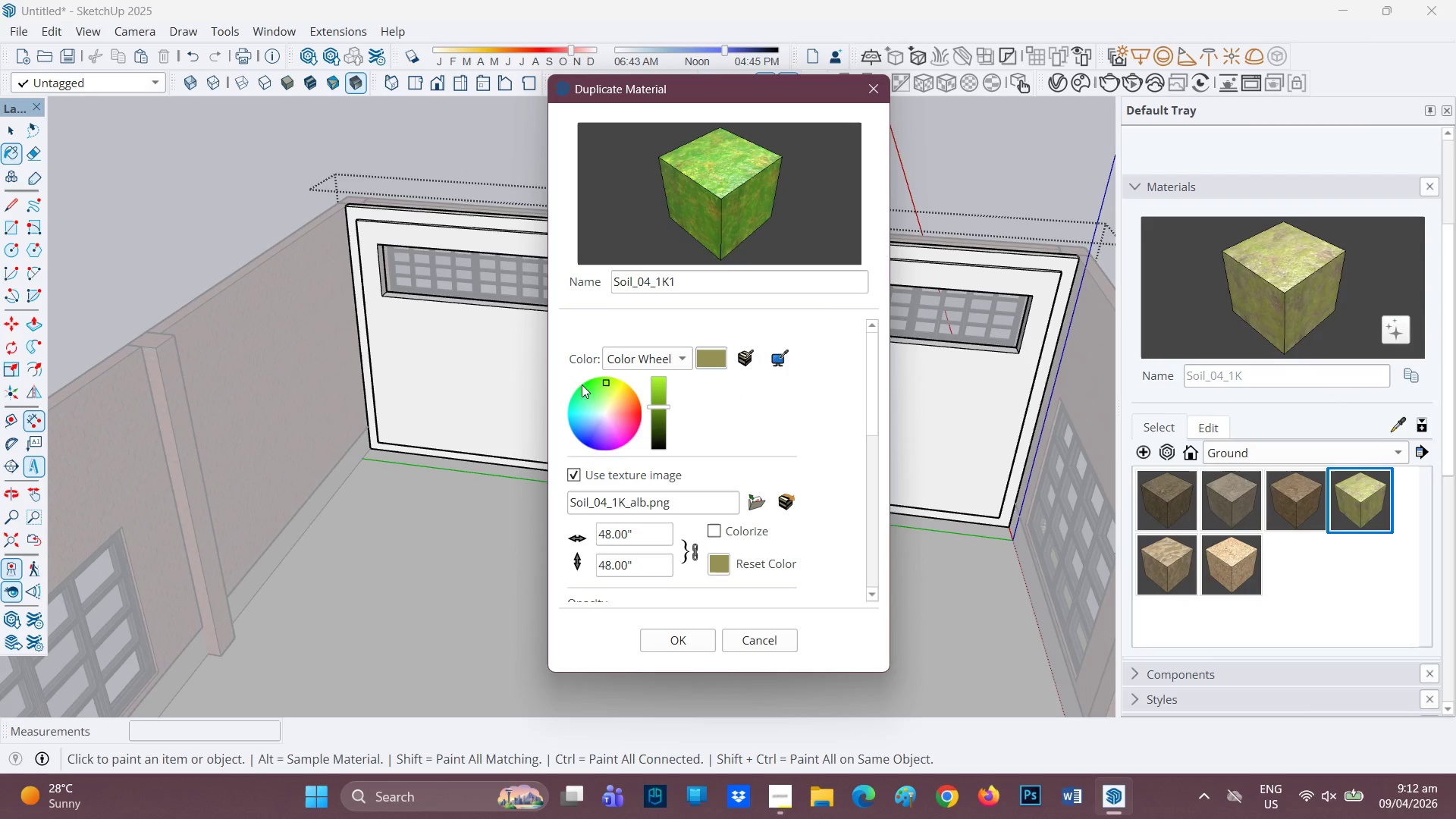 
left_click([582, 384])
 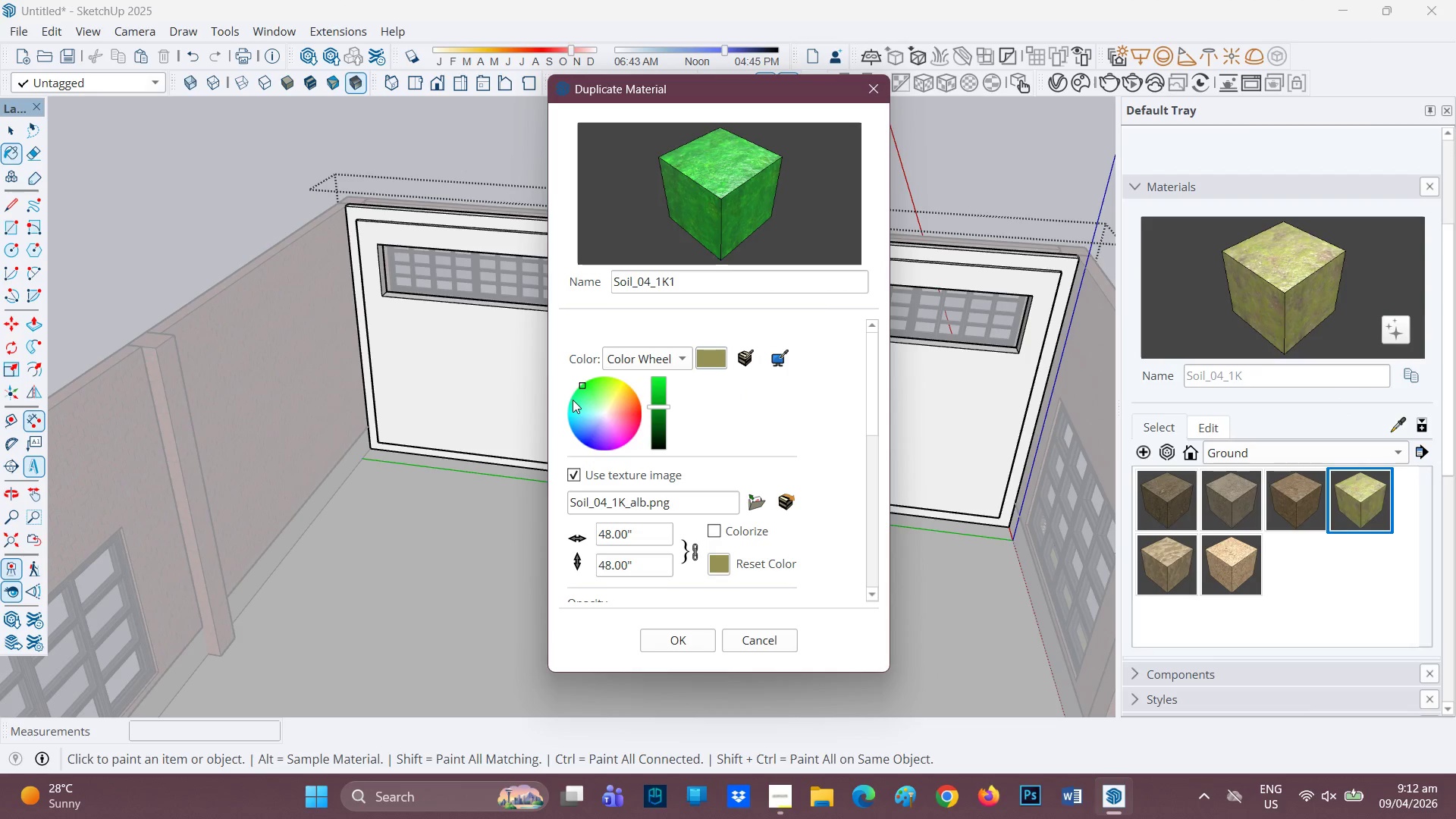 
left_click([573, 400])
 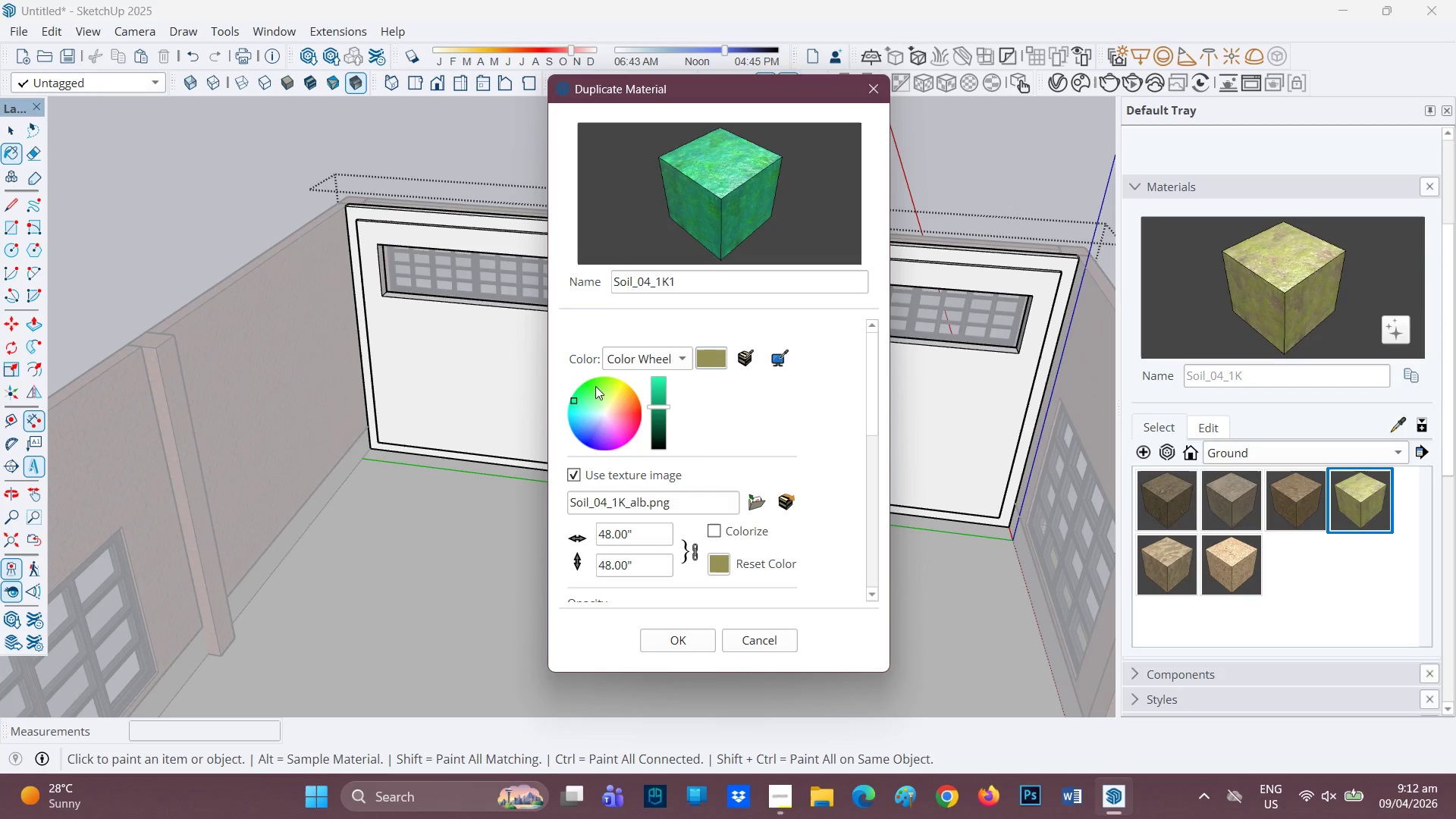 
left_click([591, 392])
 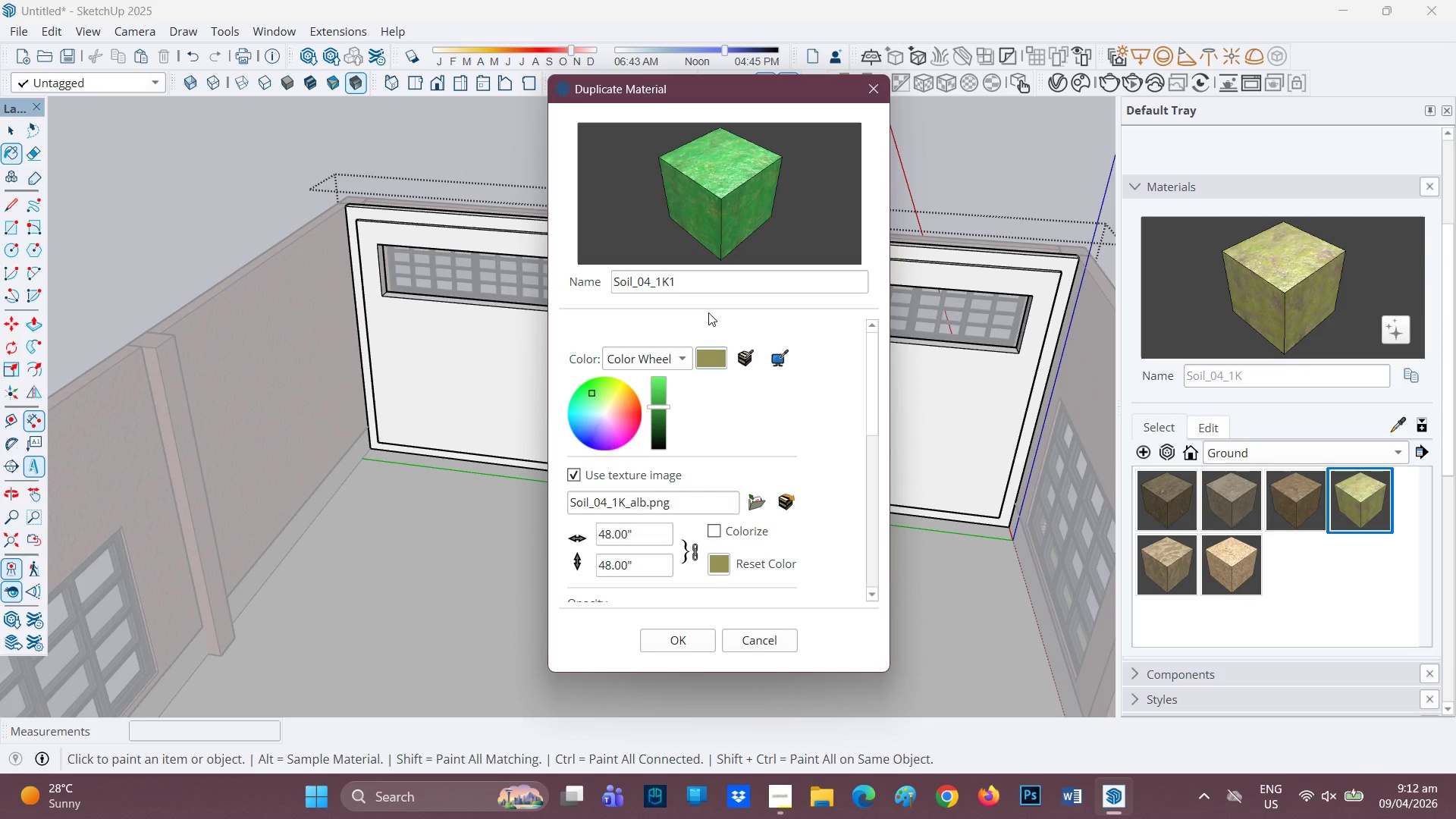 
left_click([712, 284])
 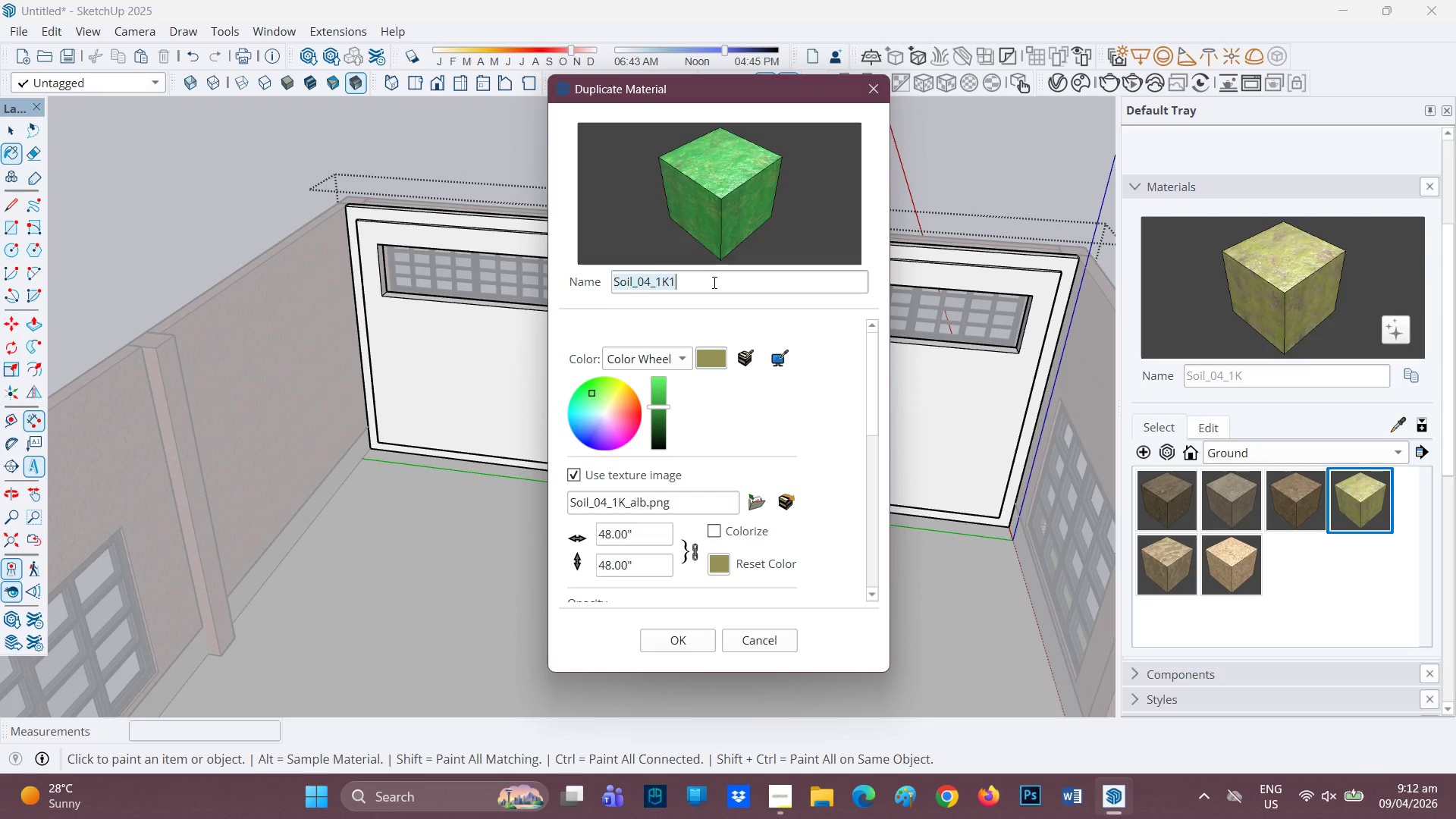 
left_click_drag(start_coordinate=[713, 282], to_coordinate=[577, 268])
 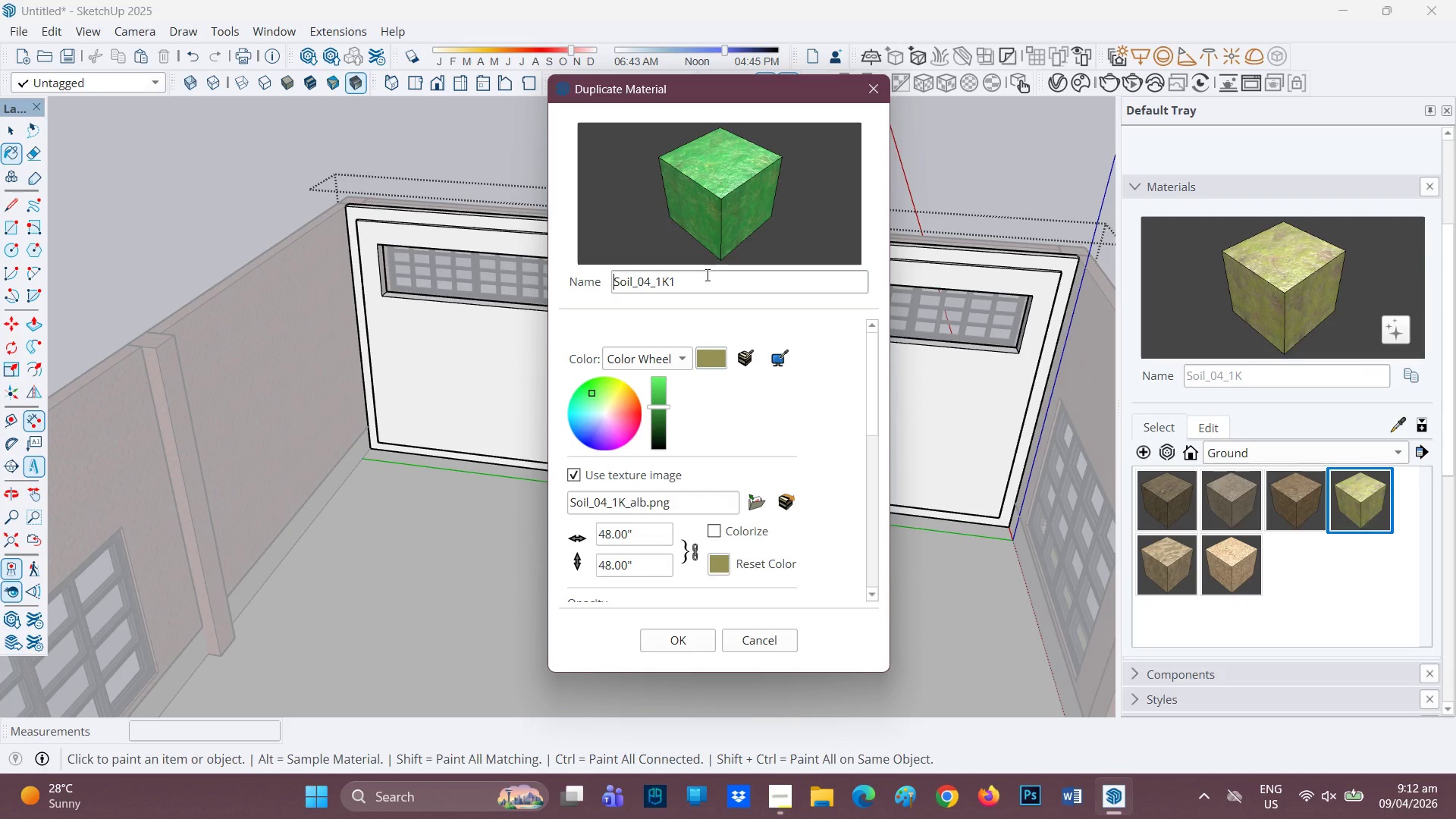 
left_click_drag(start_coordinate=[706, 274], to_coordinate=[573, 280])
 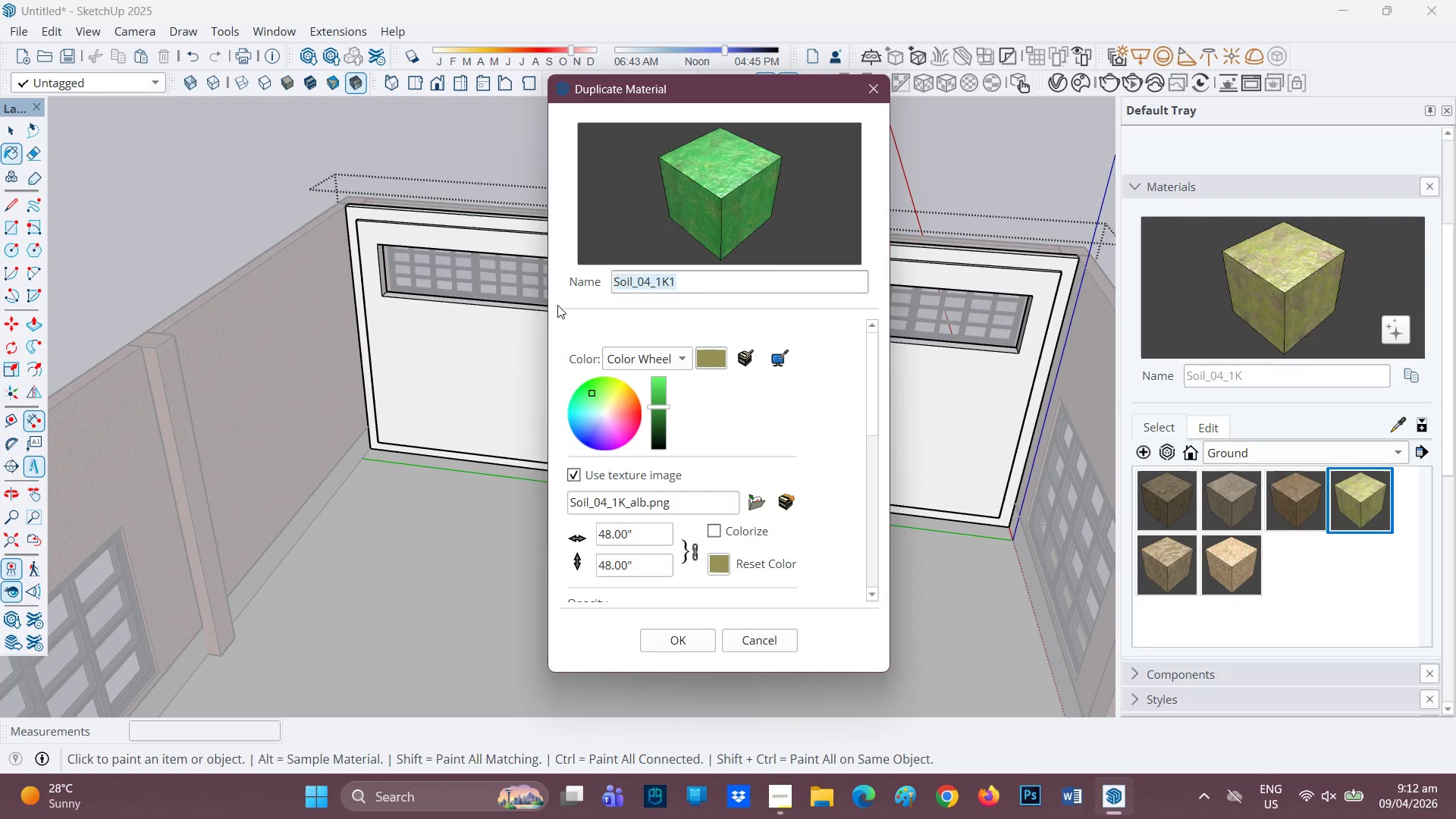 
type(WALL GRASS)
 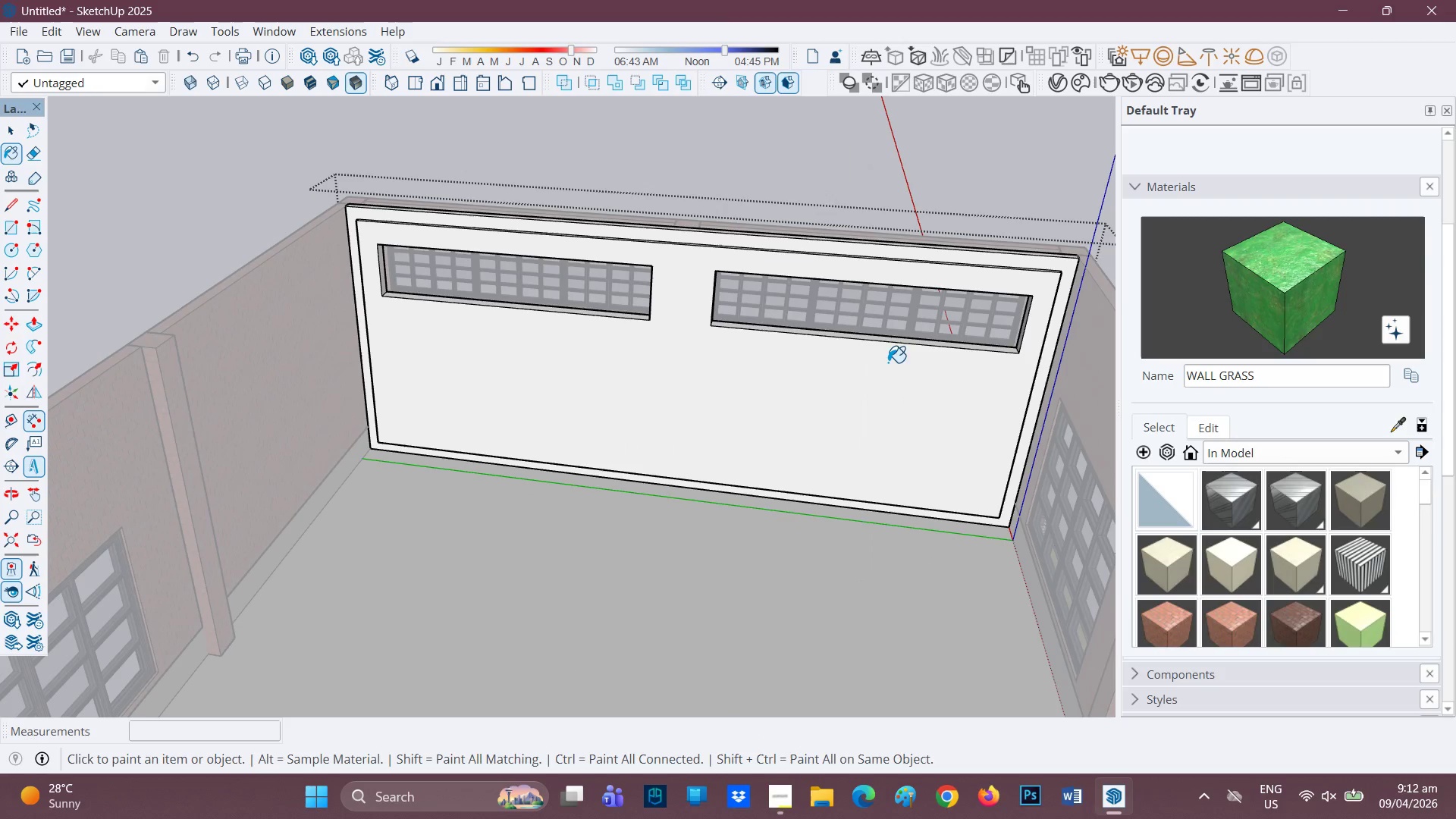 
left_click([891, 367])
 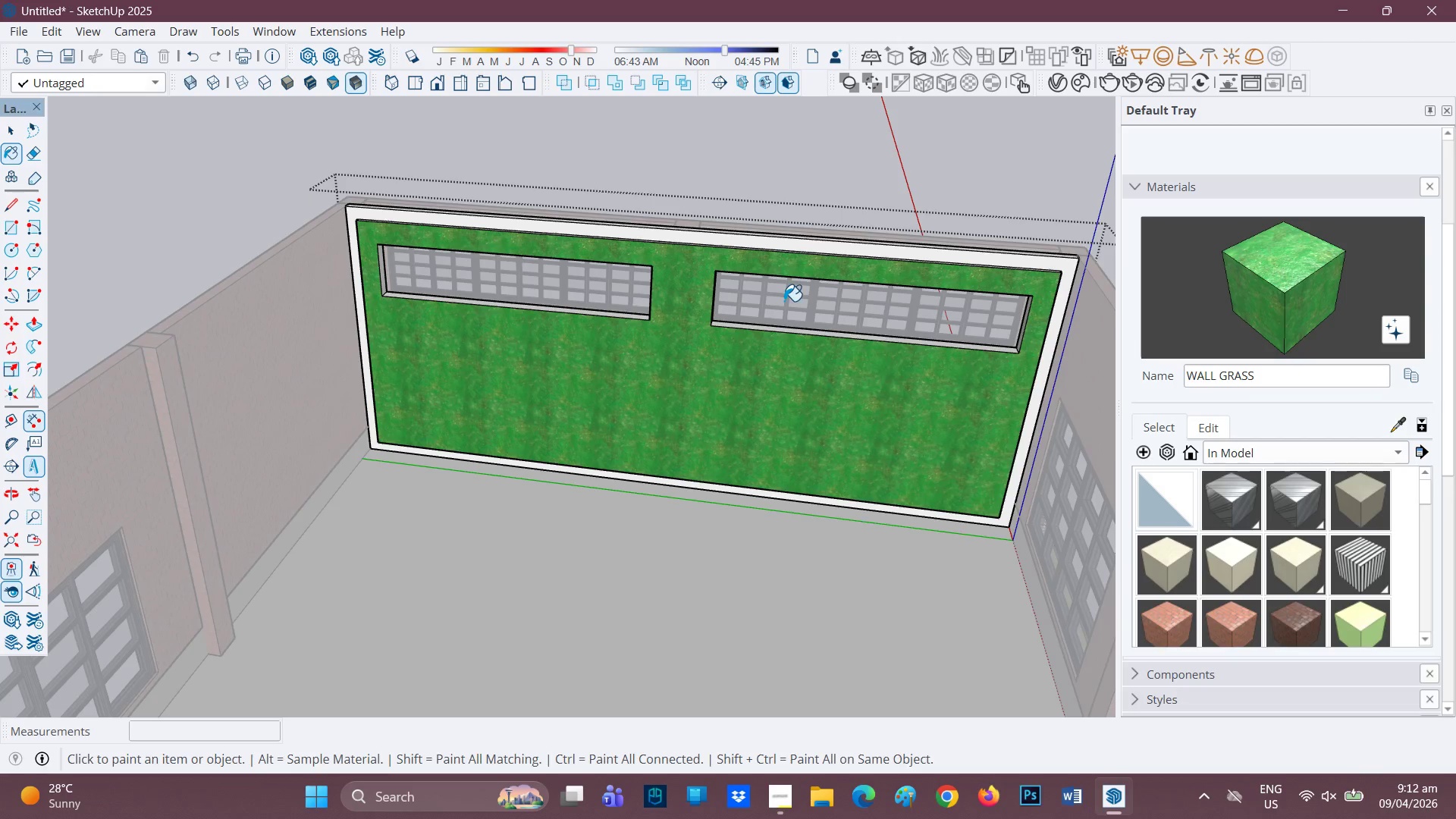 
scroll: coordinate [795, 236], scroll_direction: up, amount: 4.0
 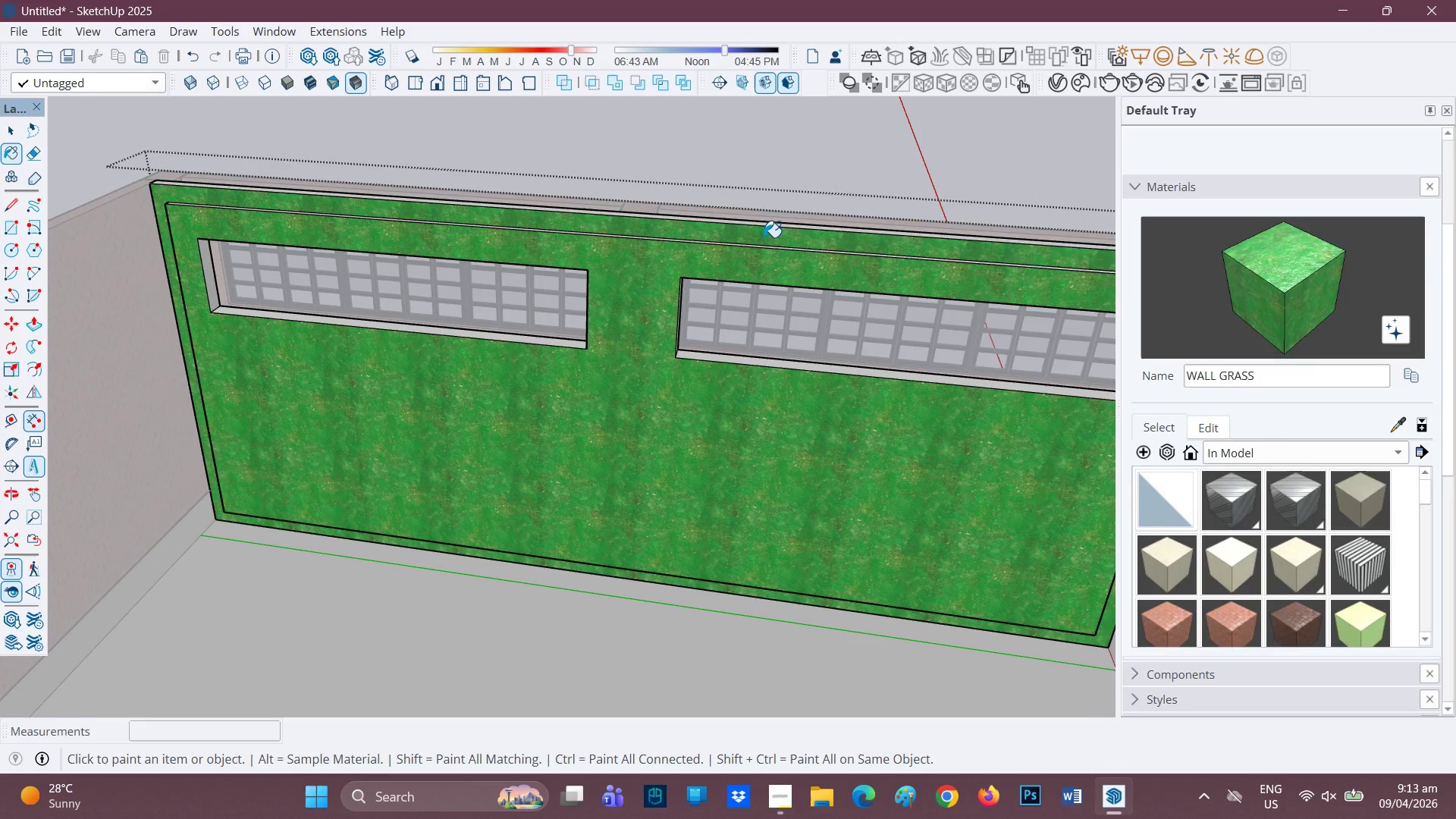 
scroll: coordinate [779, 243], scroll_direction: down, amount: 2.0
 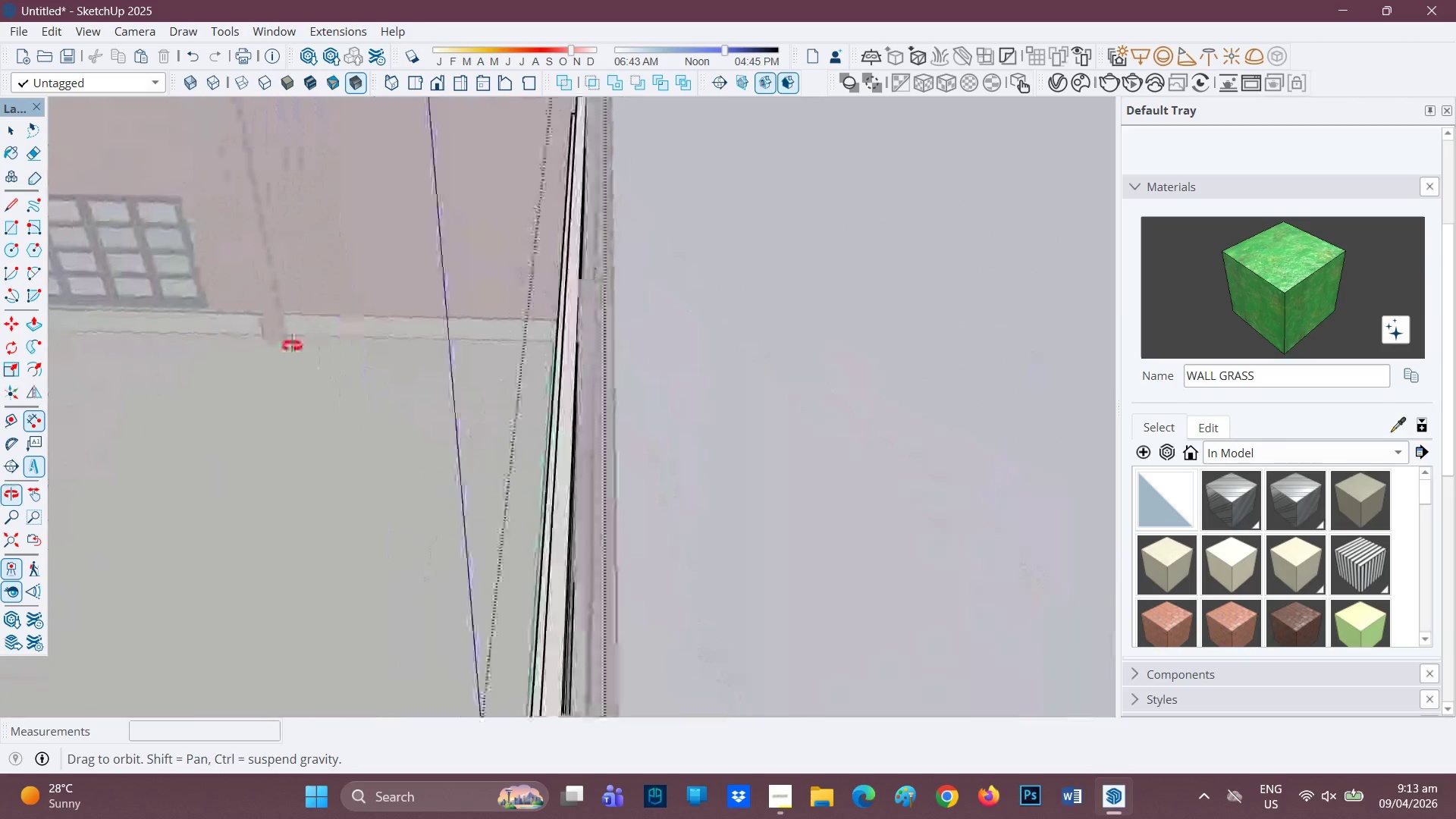 
scroll: coordinate [475, 337], scroll_direction: up, amount: 2.0
 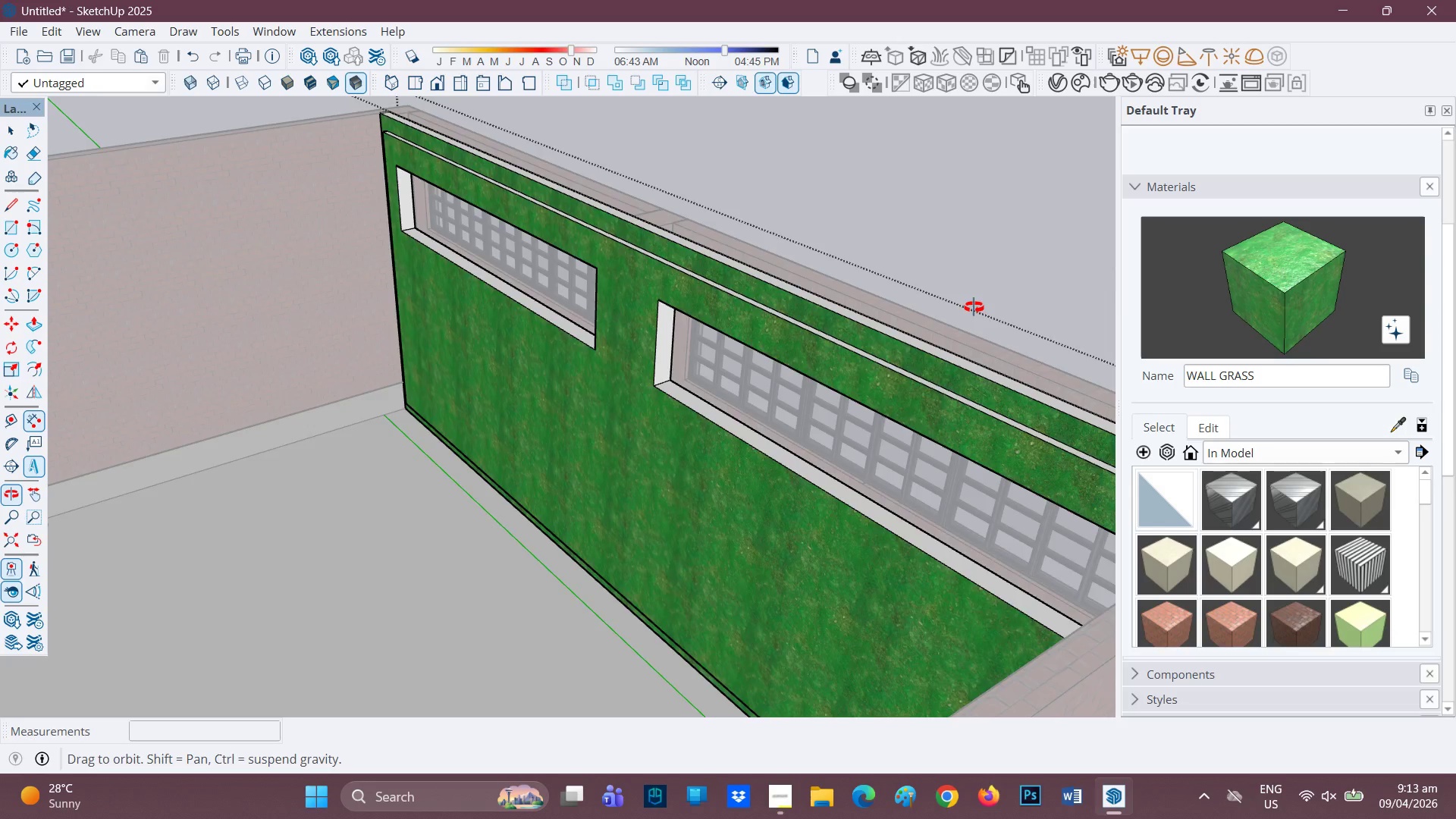 
scroll: coordinate [1014, 258], scroll_direction: down, amount: 2.0
 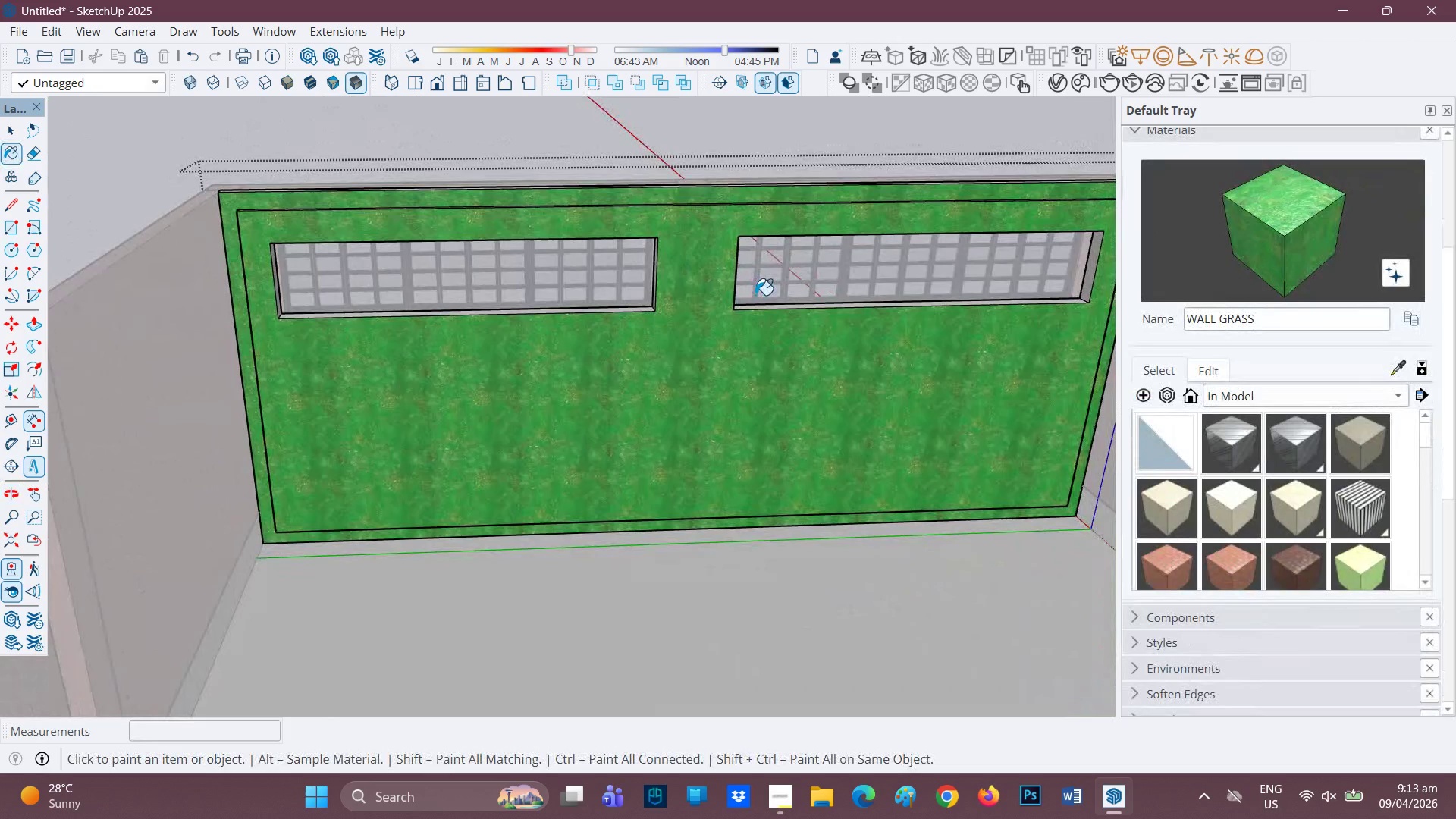 
scroll: coordinate [624, 290], scroll_direction: up, amount: 1.0
 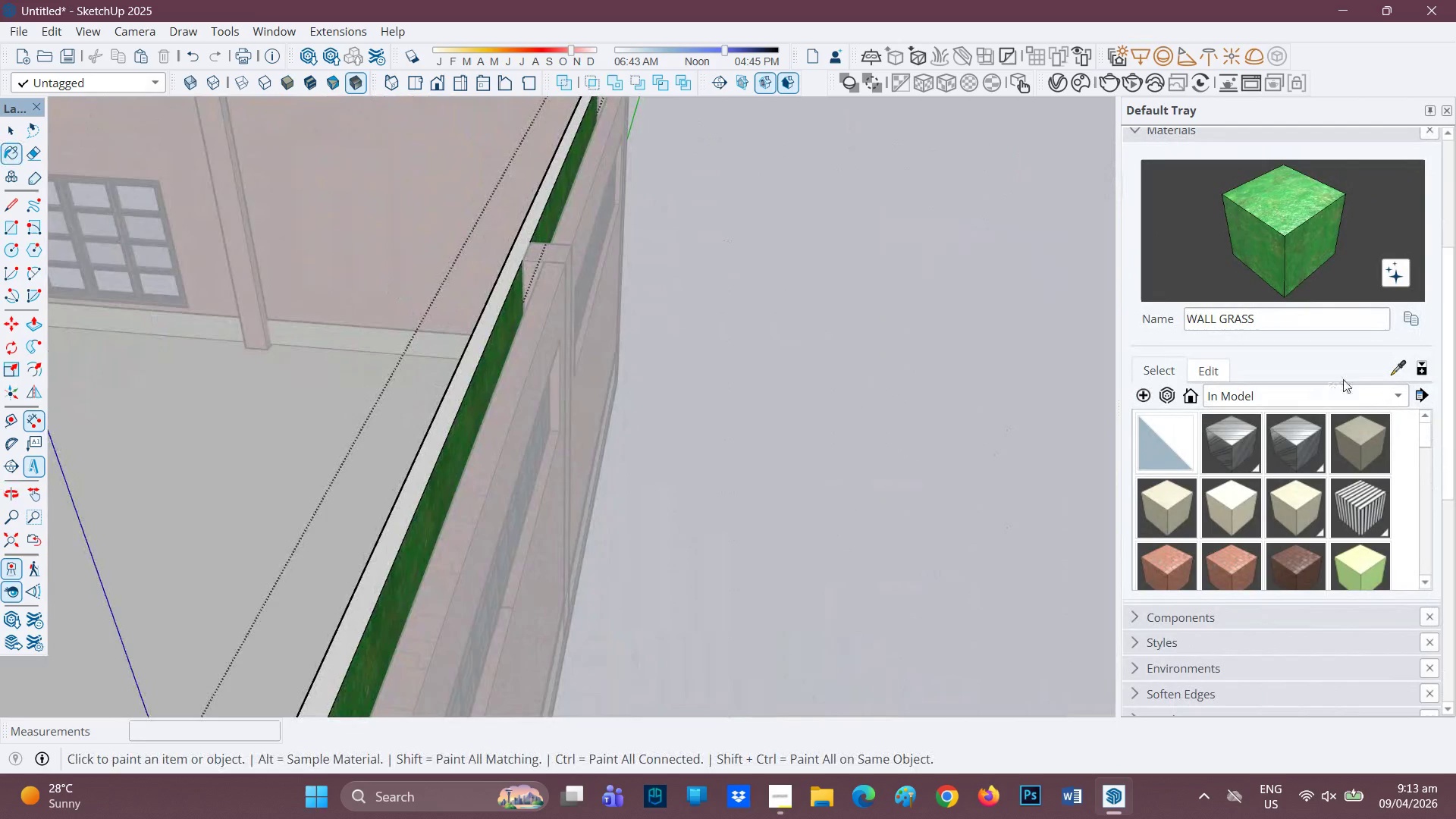 
left_click([1368, 392])
 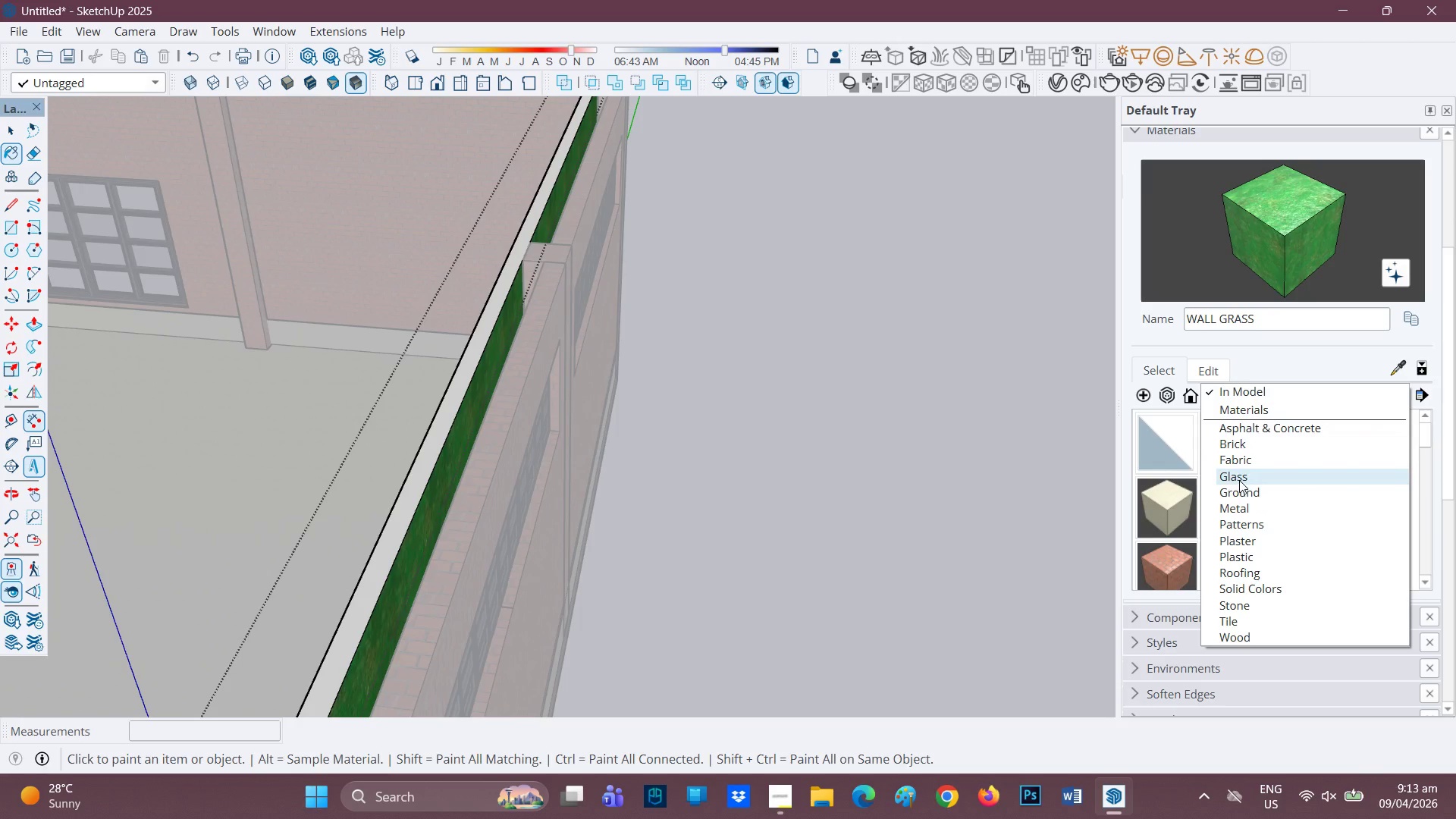 
left_click([1235, 488])
 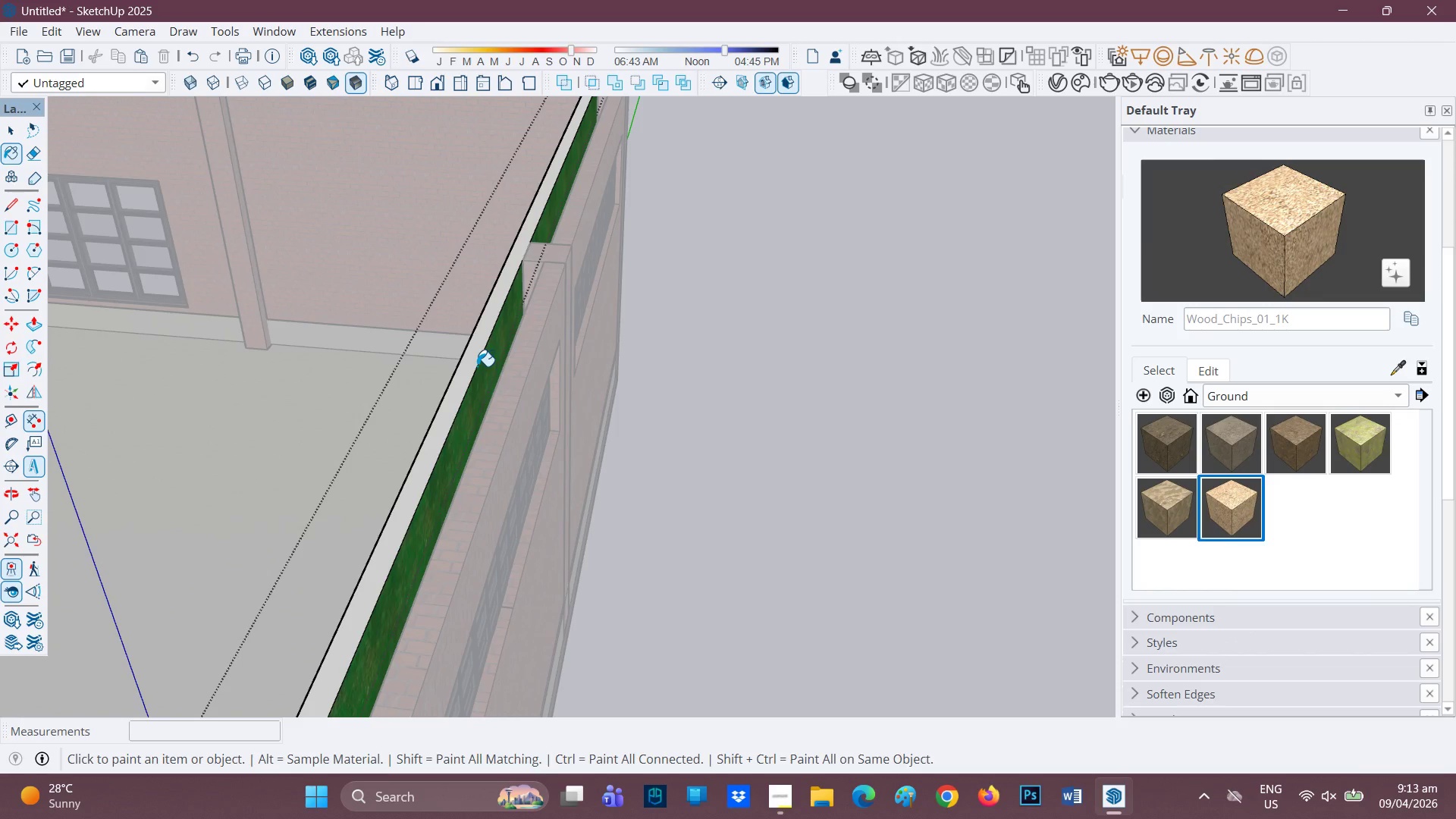 
left_click([488, 366])
 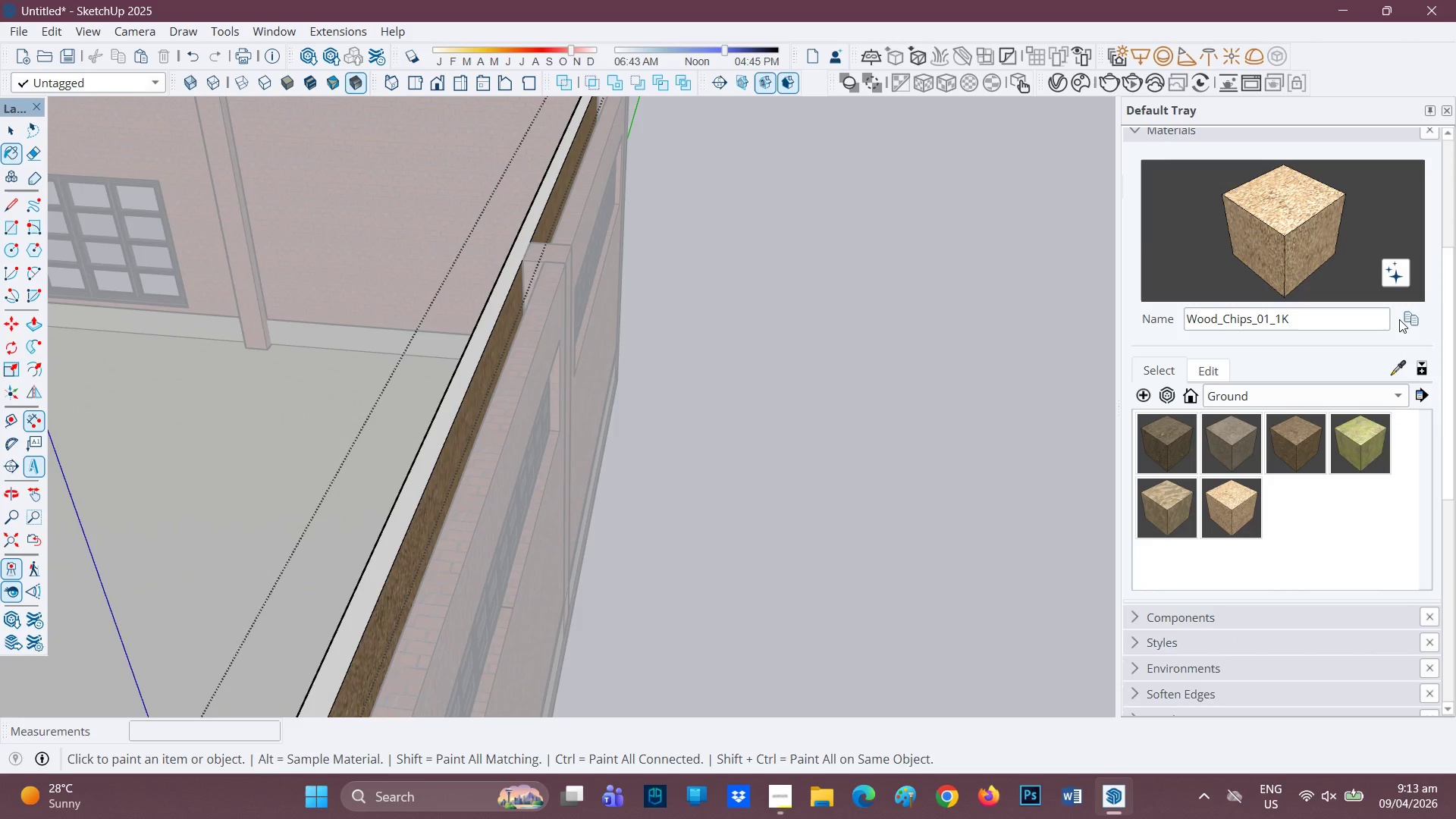 
left_click_drag(start_coordinate=[1422, 312], to_coordinate=[1426, 308])
 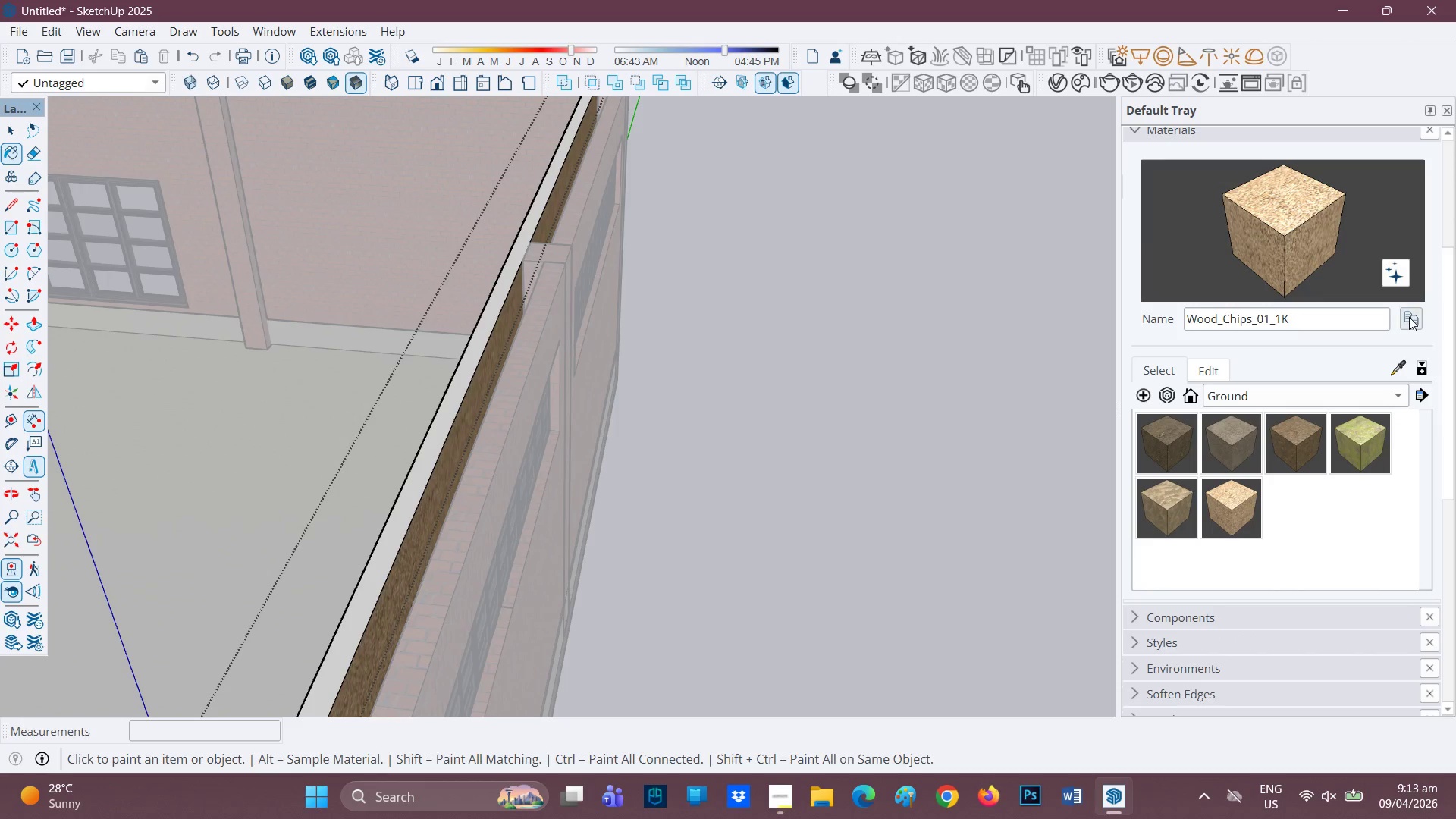 
left_click([1409, 317])
 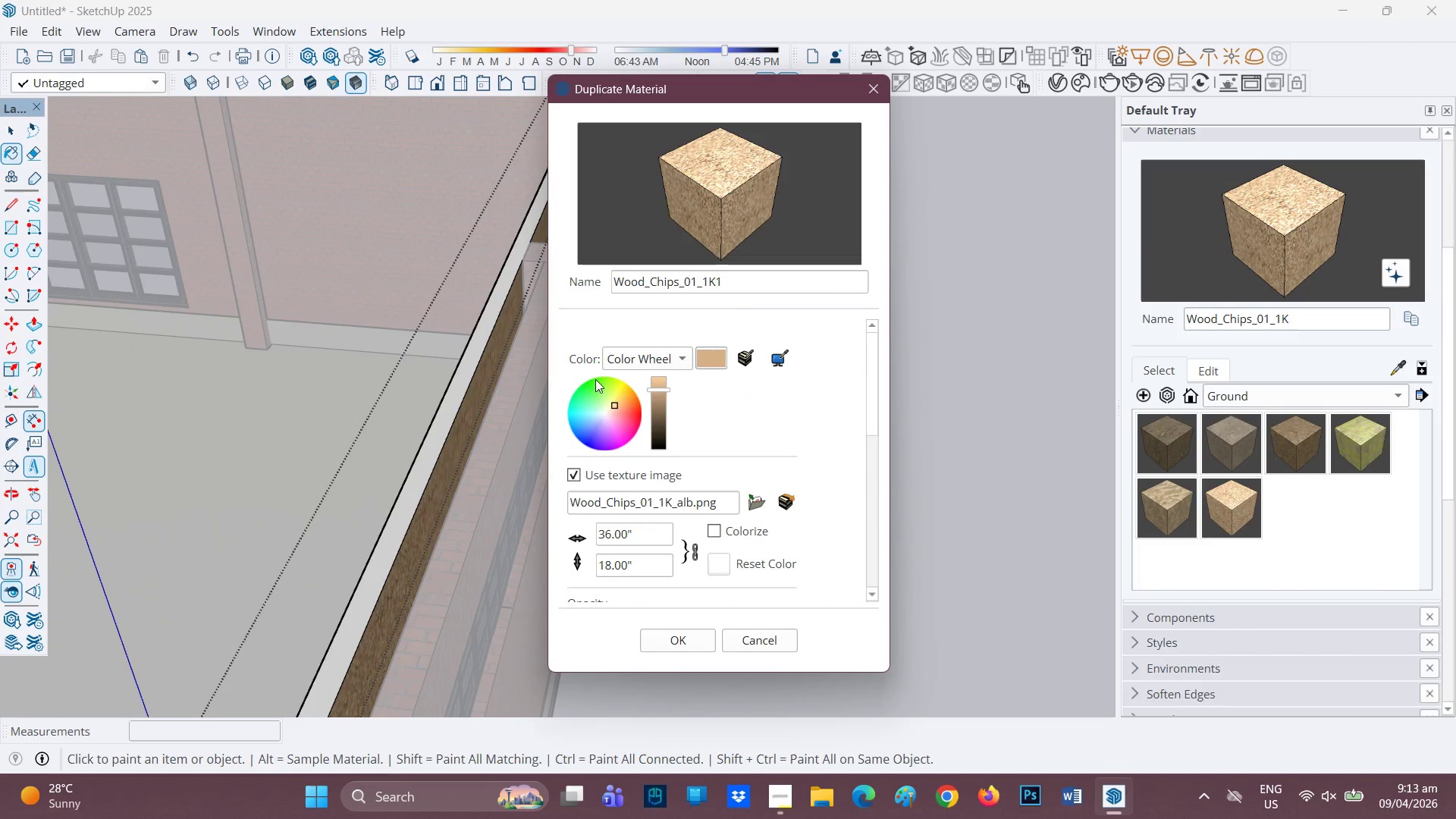 
left_click([591, 380])
 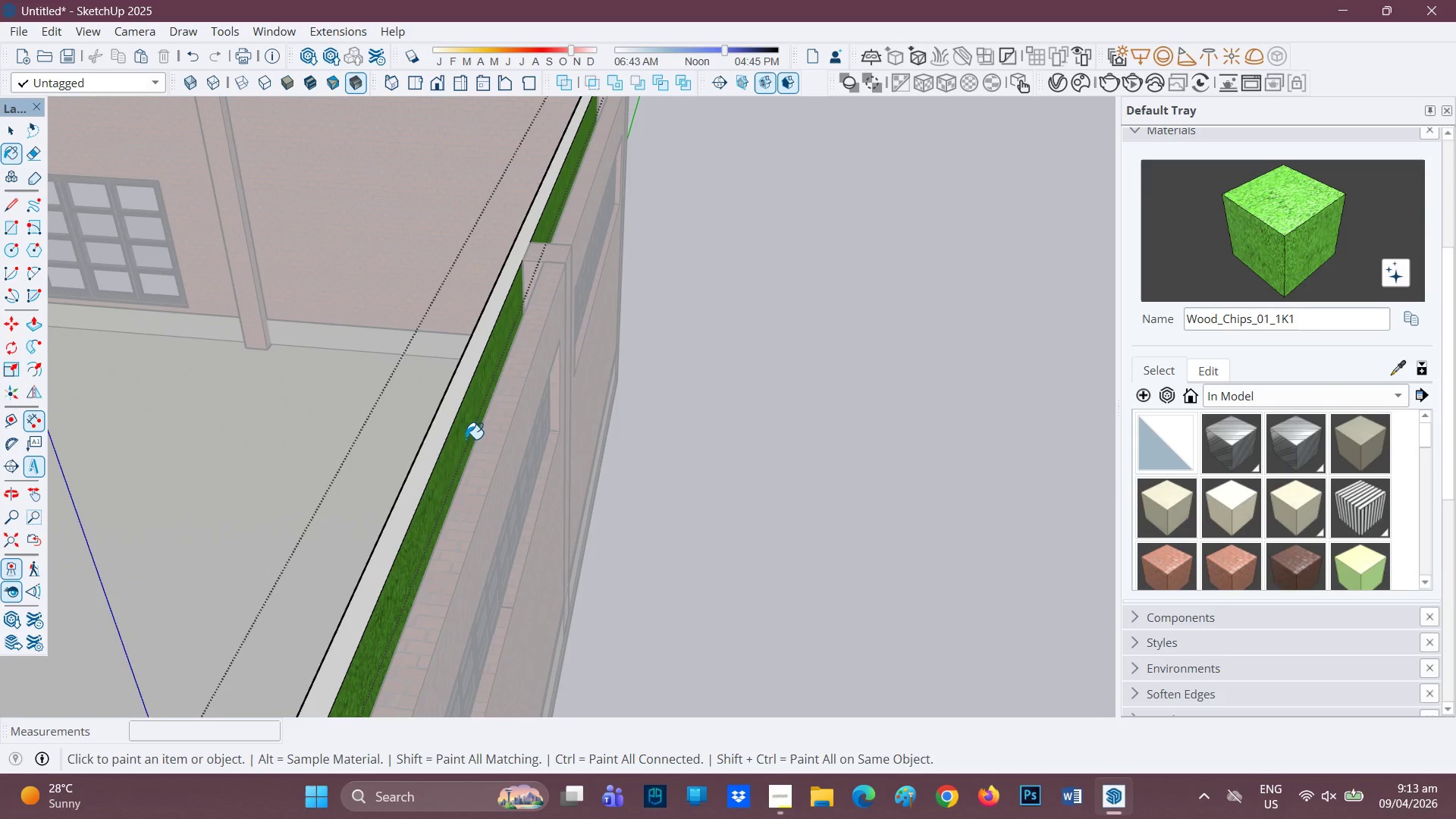 
scroll: coordinate [387, 436], scroll_direction: down, amount: 2.0
 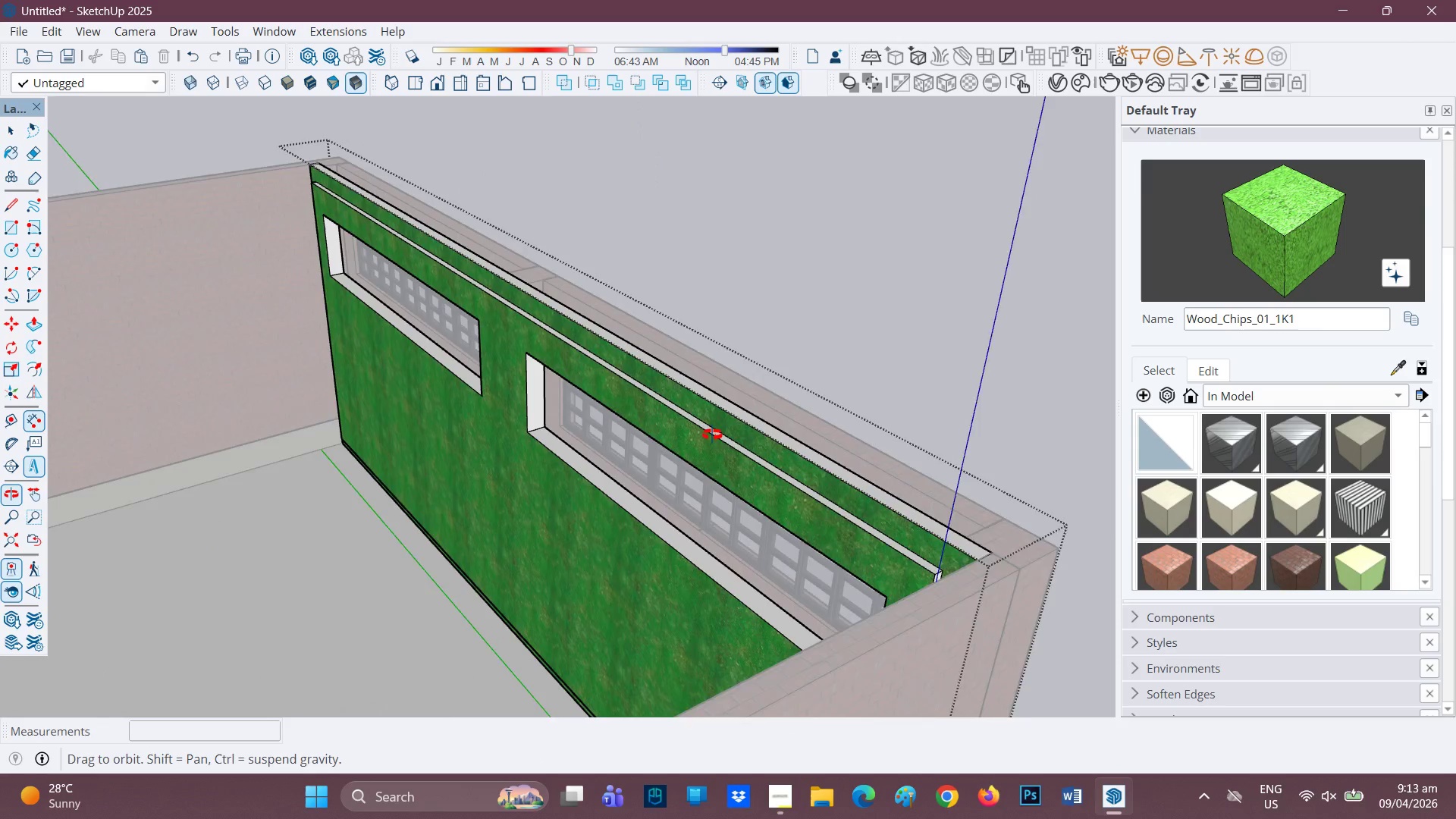 
scroll: coordinate [644, 418], scroll_direction: up, amount: 2.0
 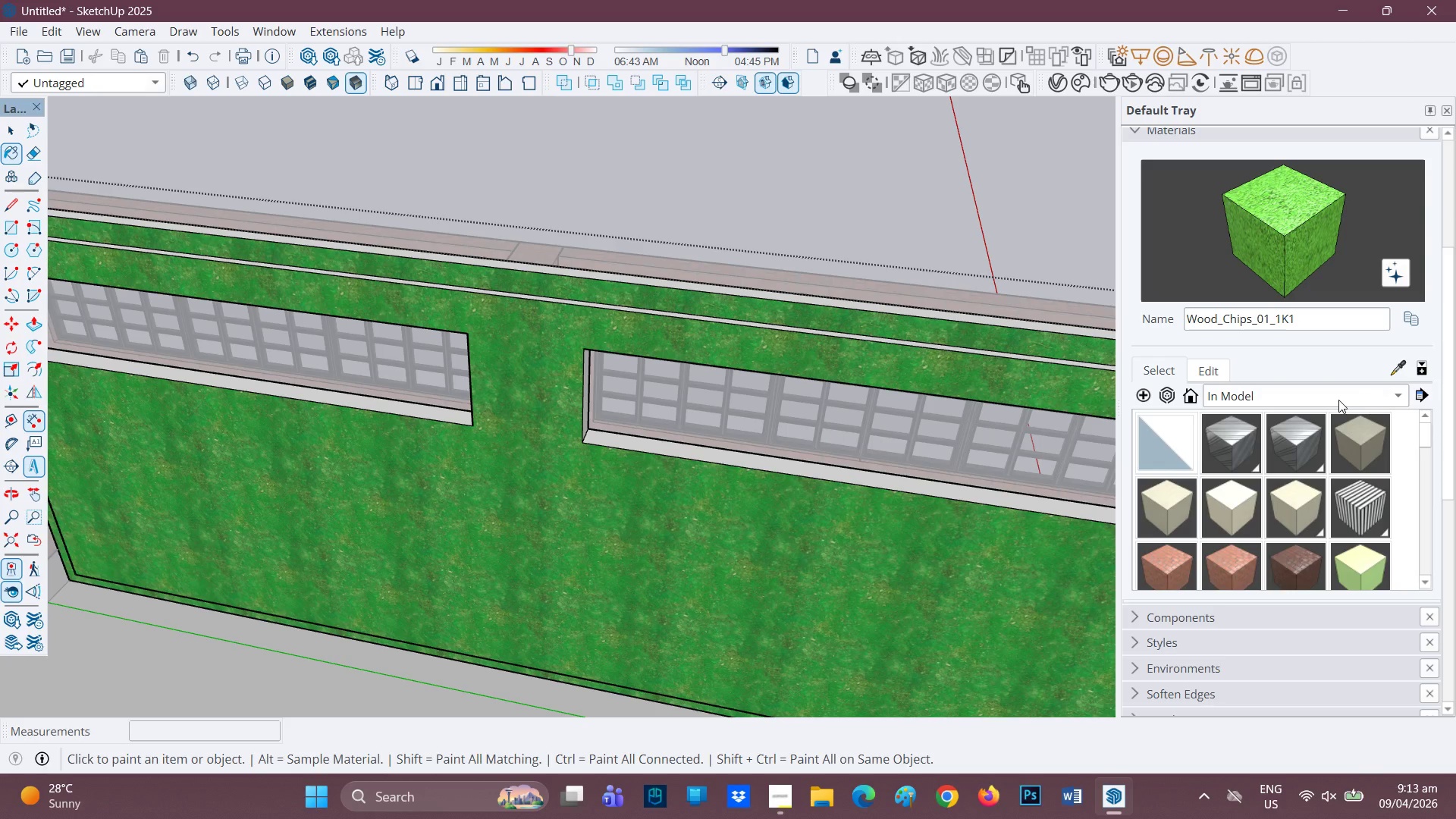 
left_click([1382, 393])
 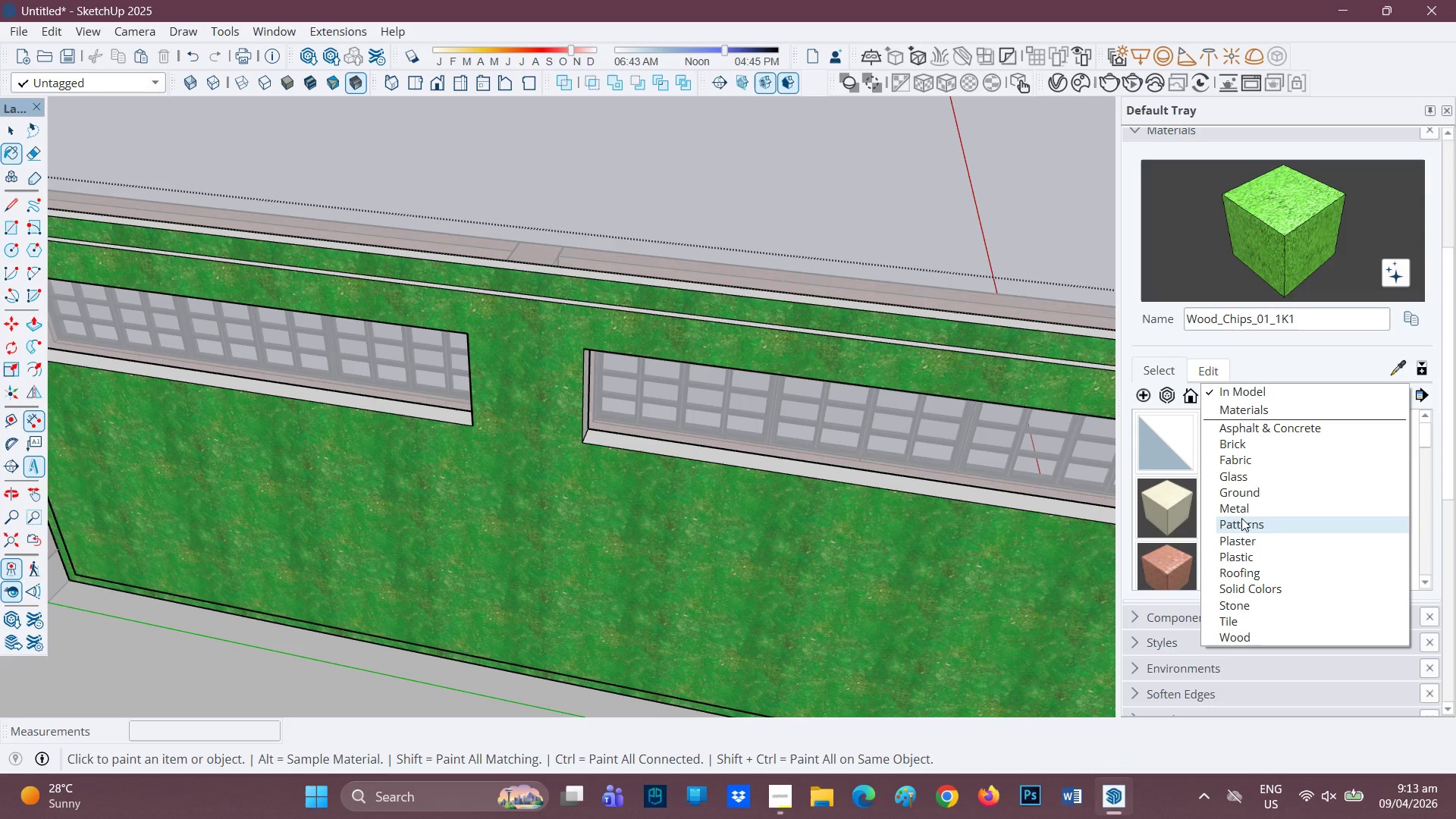 
left_click([1242, 513])
 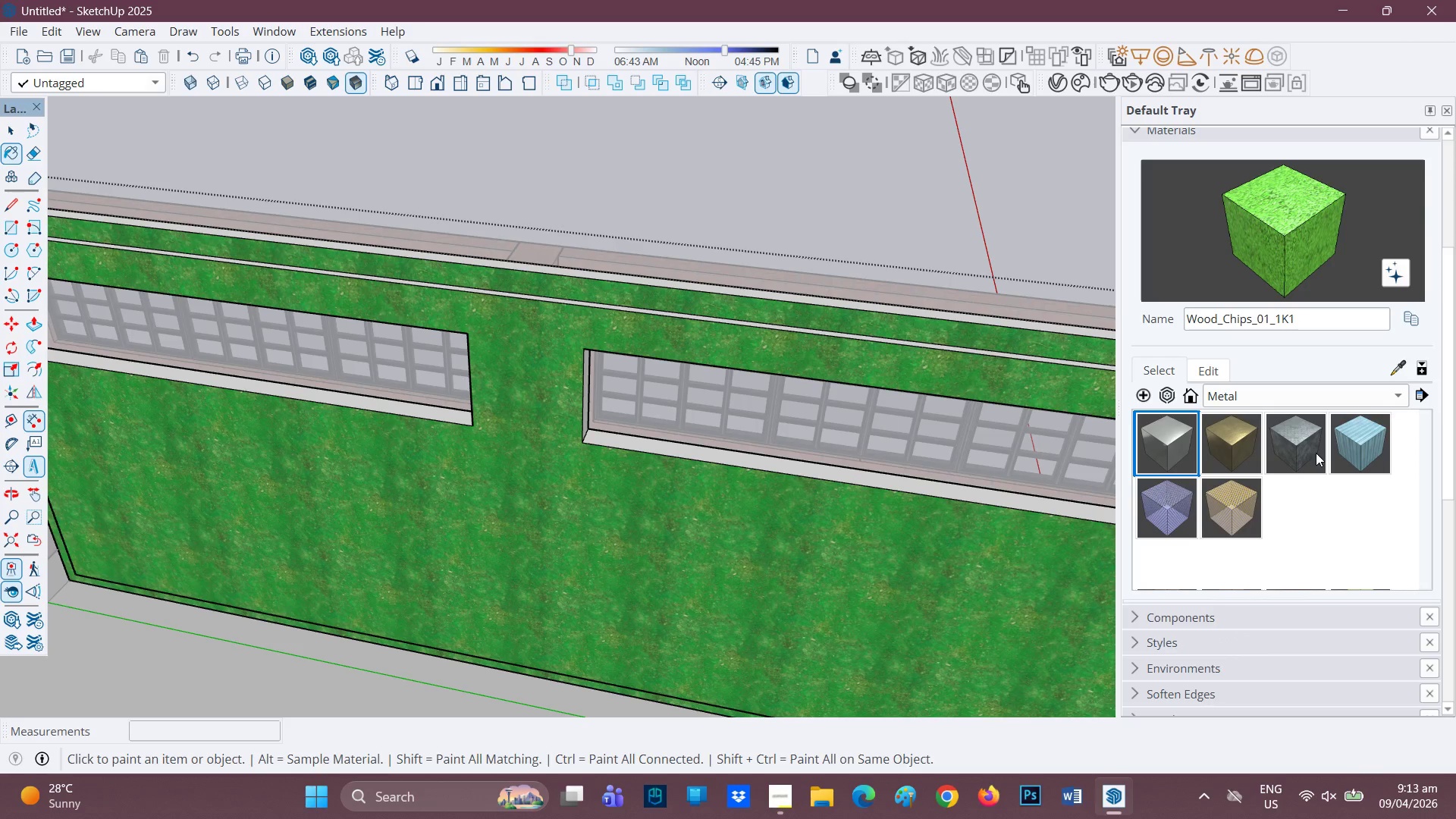 
left_click_drag(start_coordinate=[1279, 438], to_coordinate=[1287, 435])
 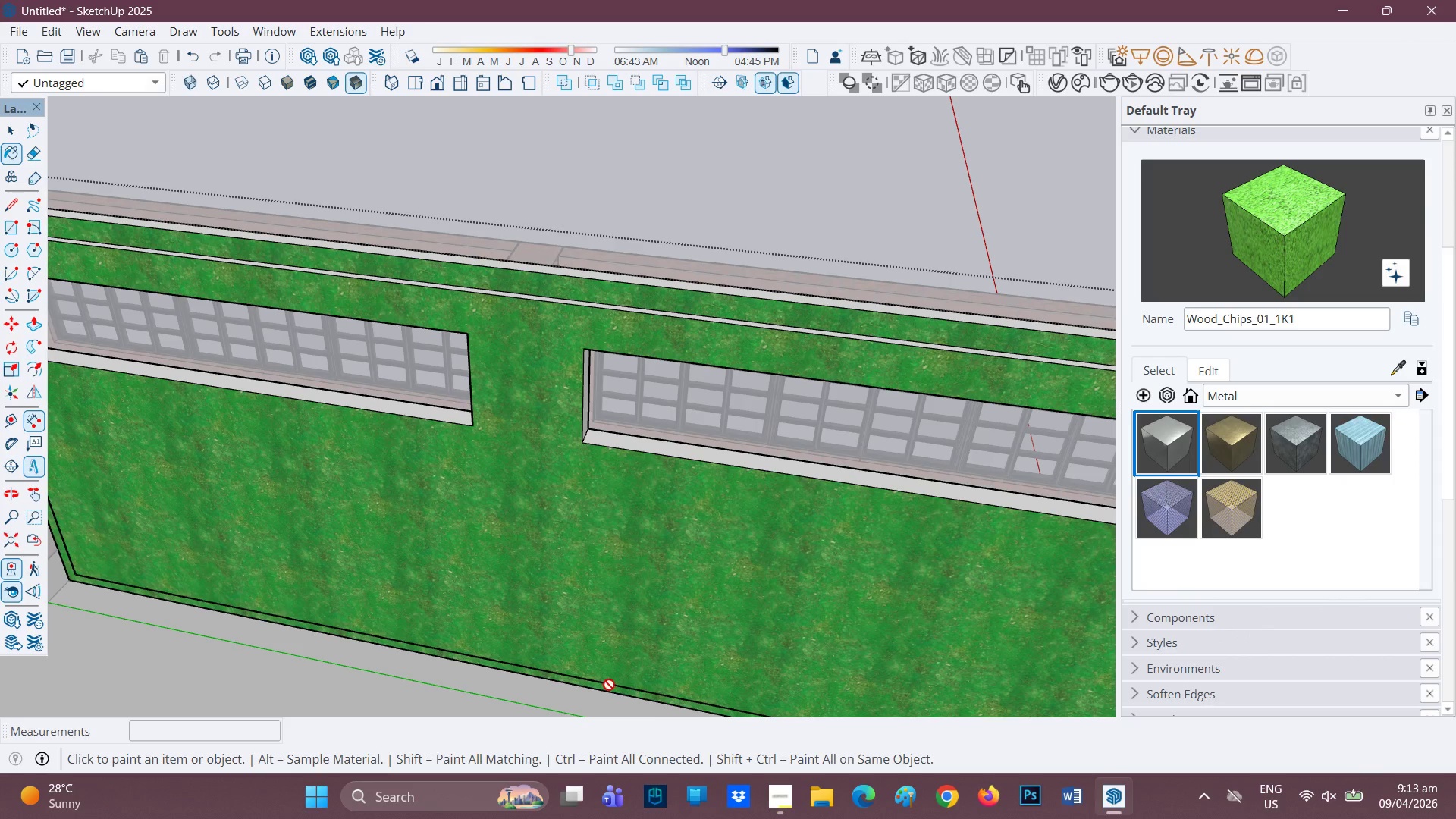 
wait(5.02)
 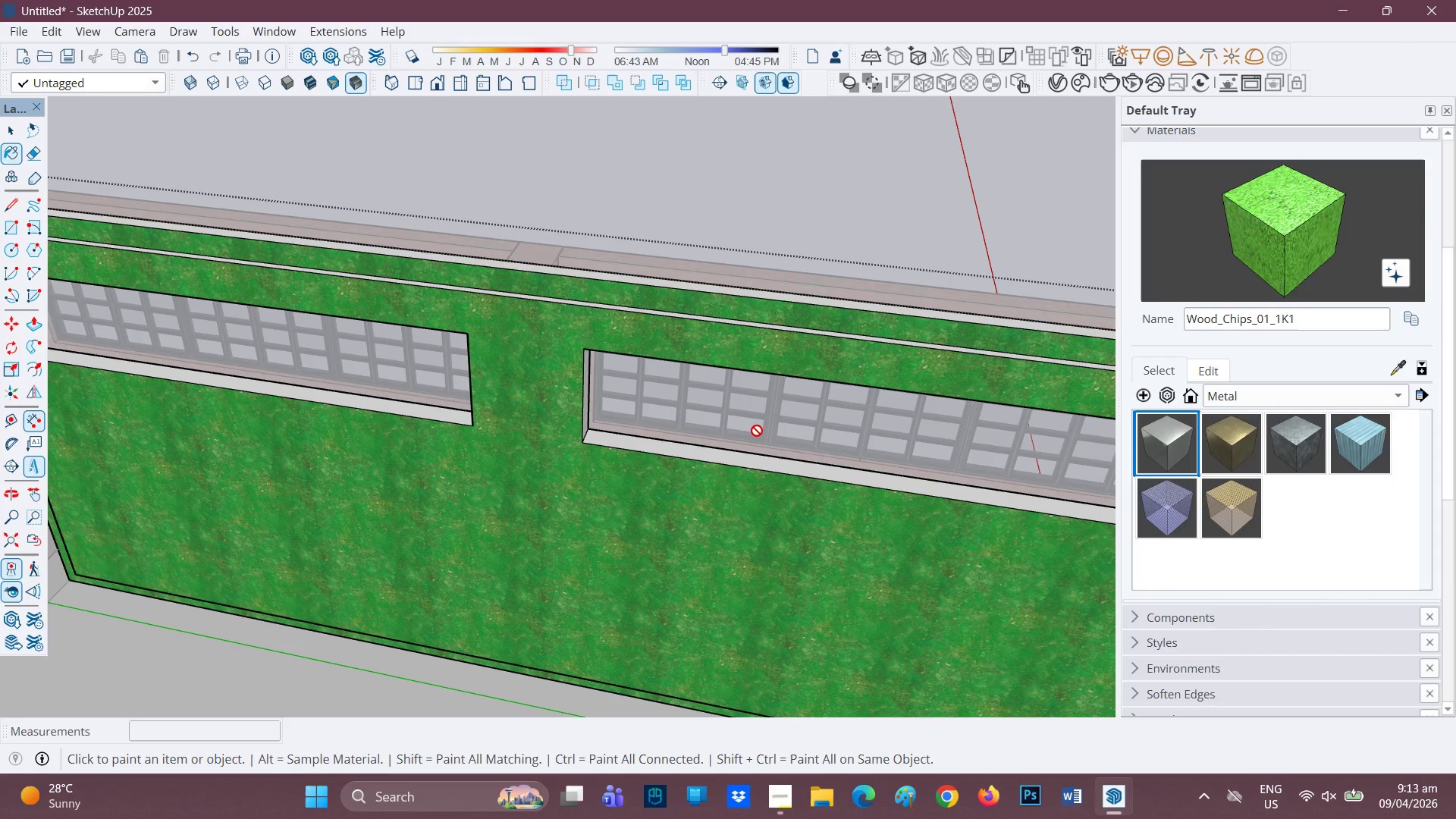 
left_click_drag(start_coordinate=[790, 789], to_coordinate=[802, 788])
 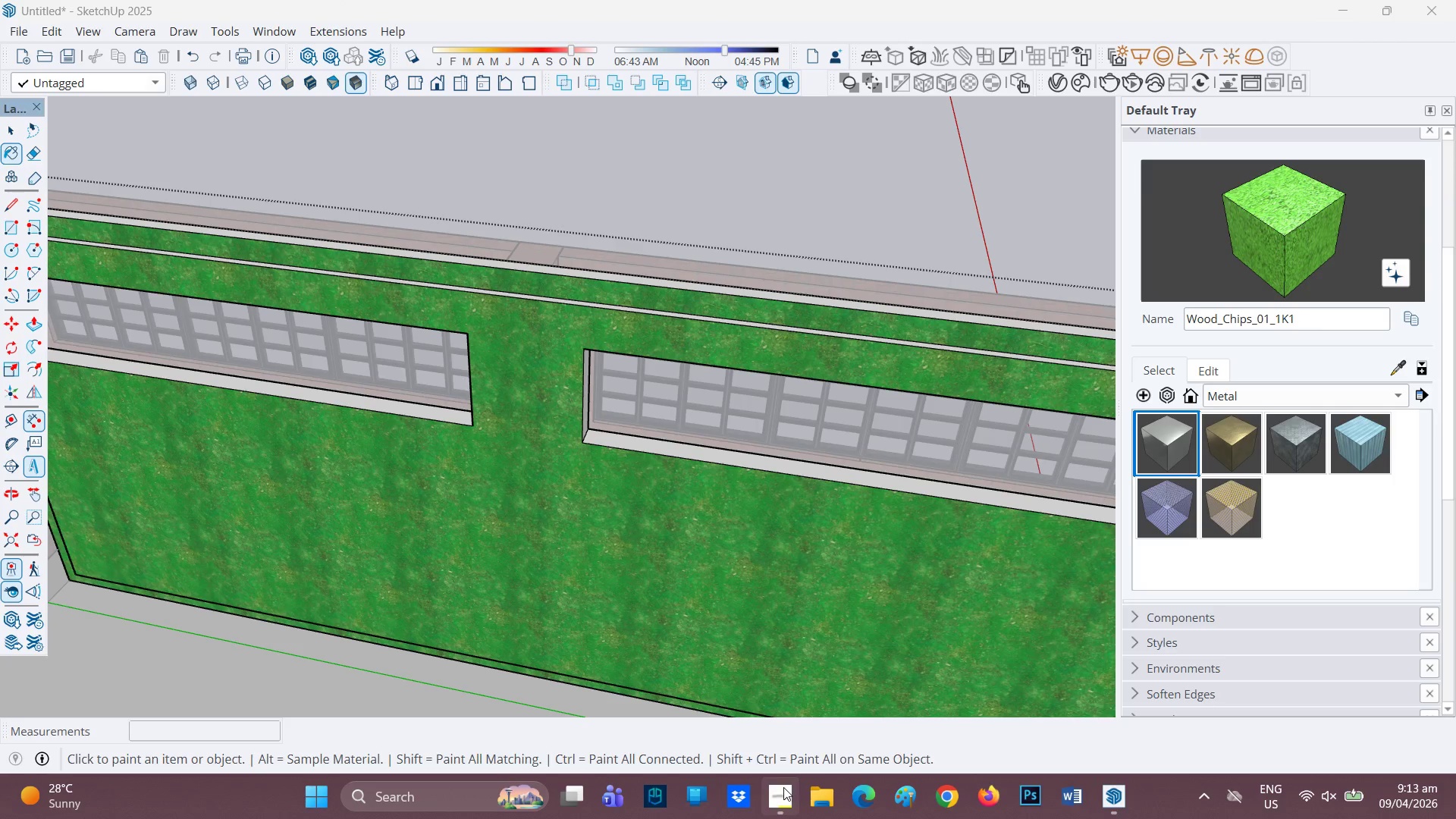 
left_click([783, 786])